 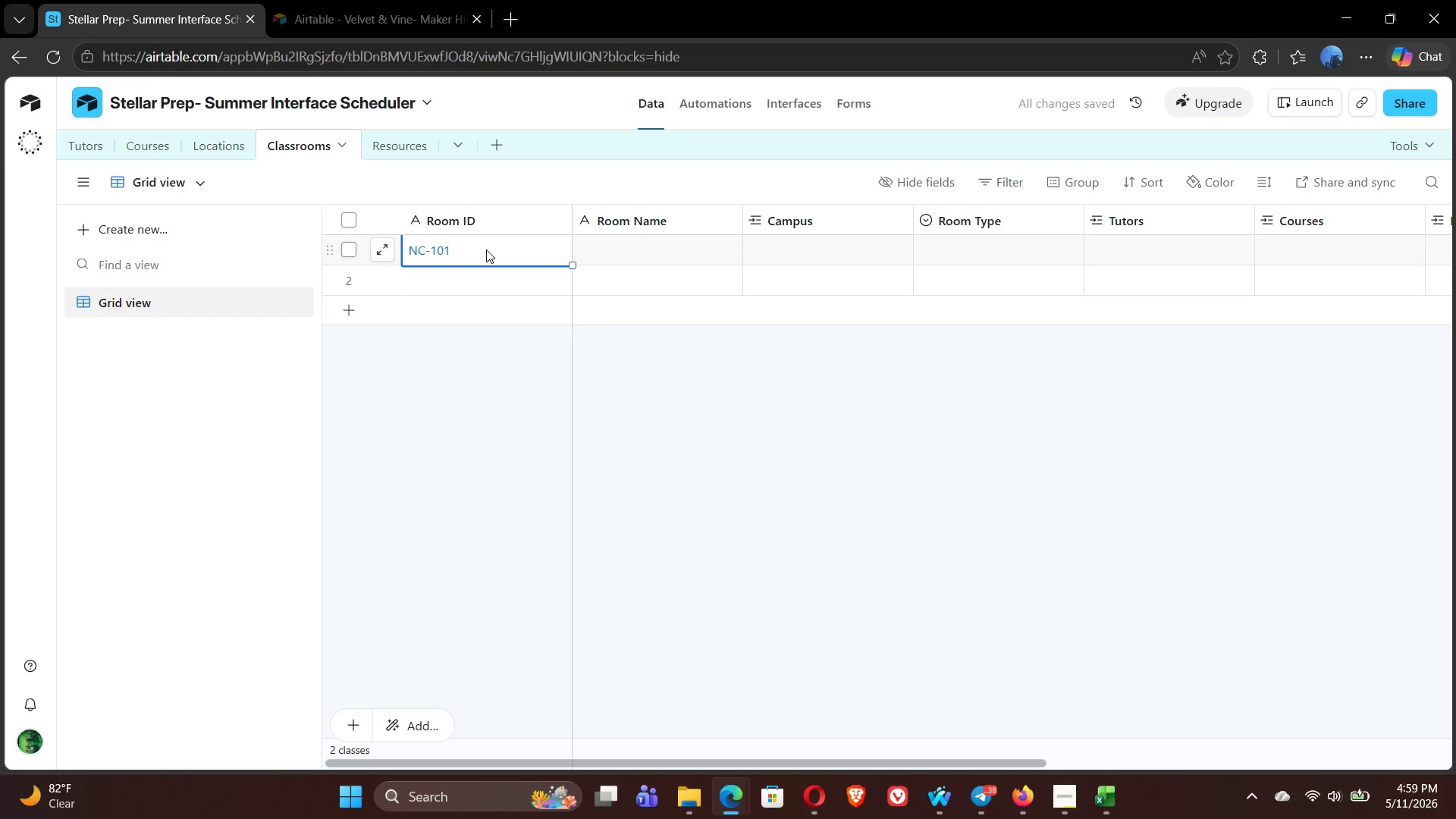 
left_click([481, 250])
 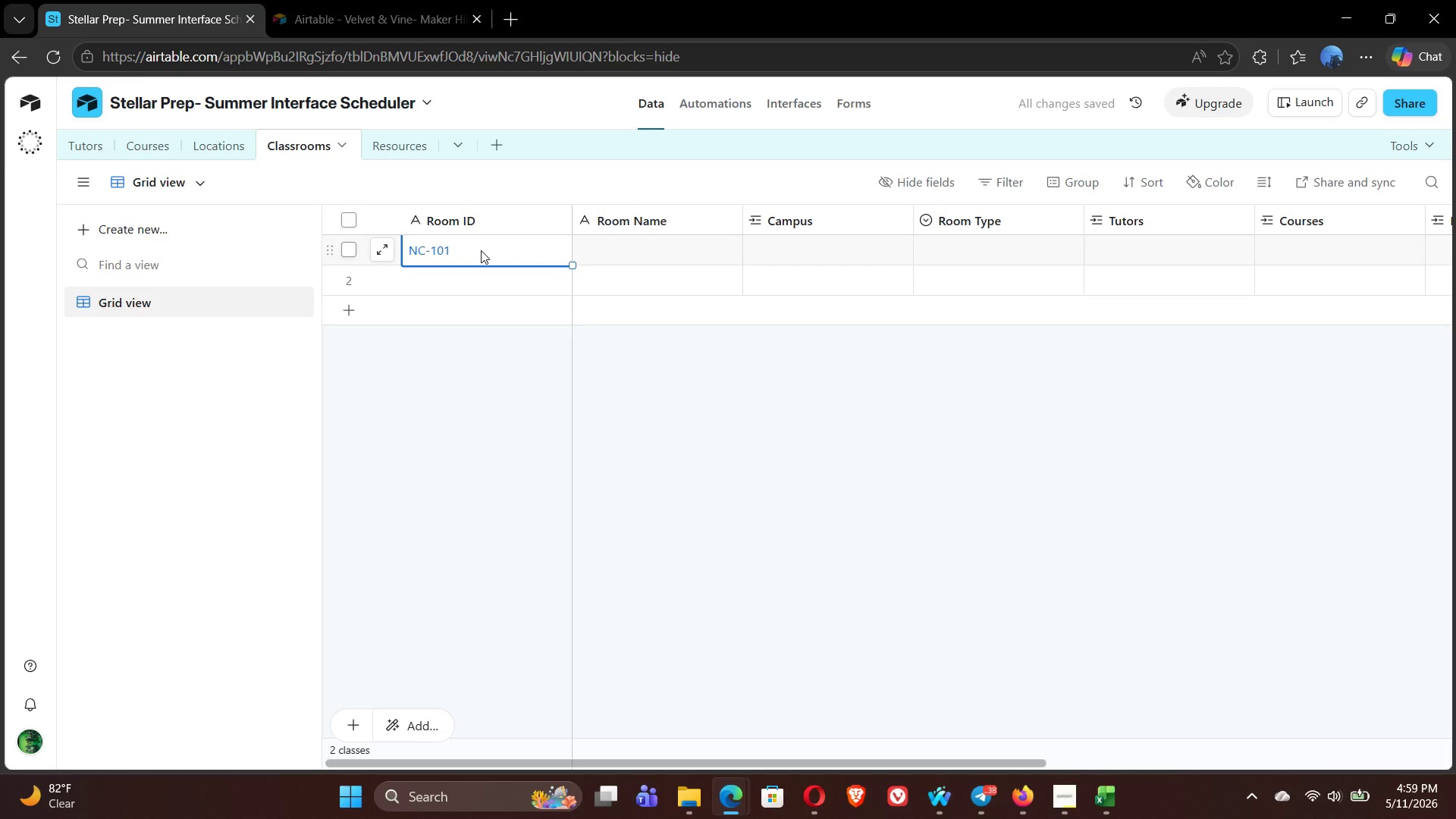 
right_click([481, 250])
 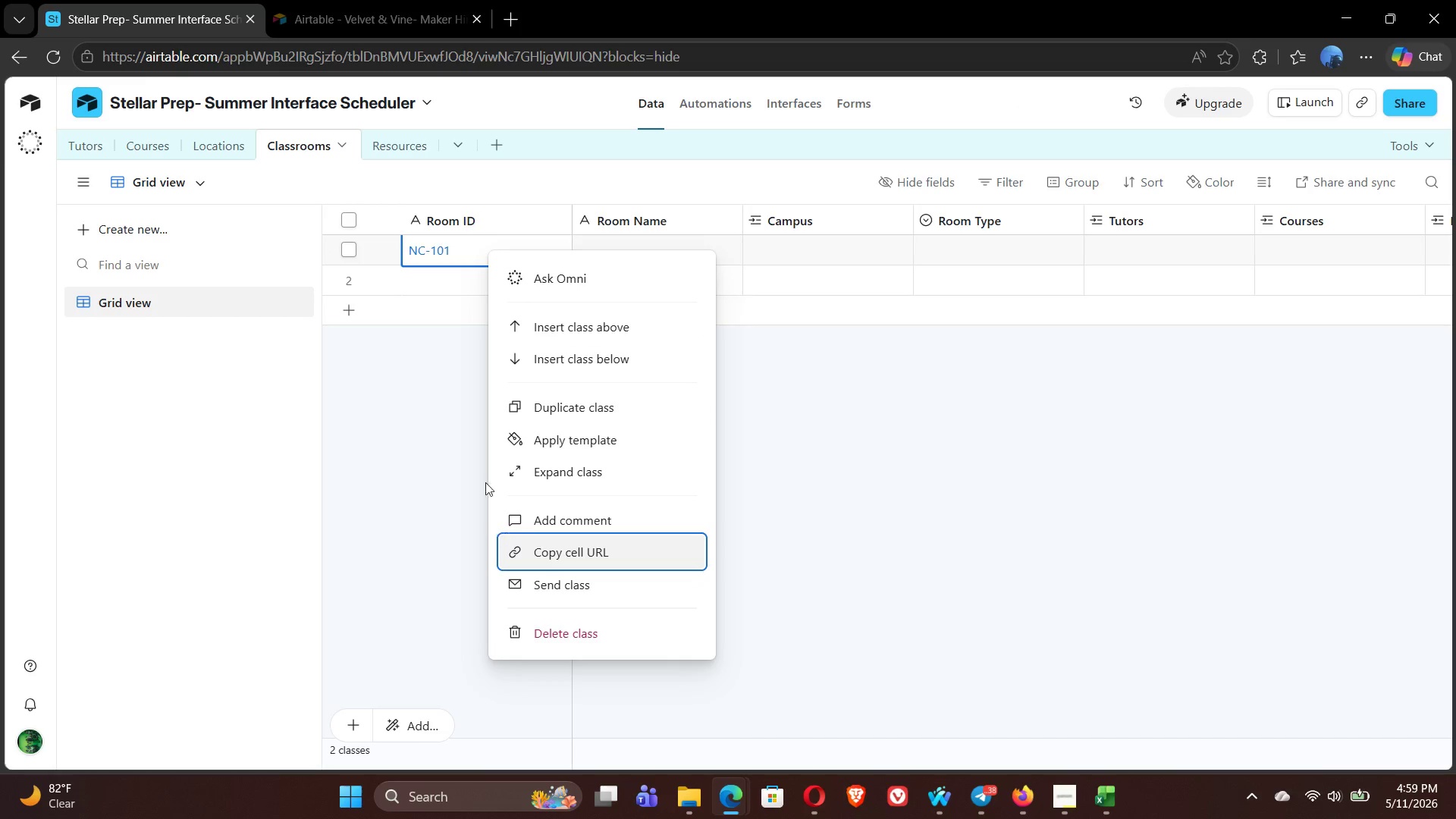 
left_click([423, 338])
 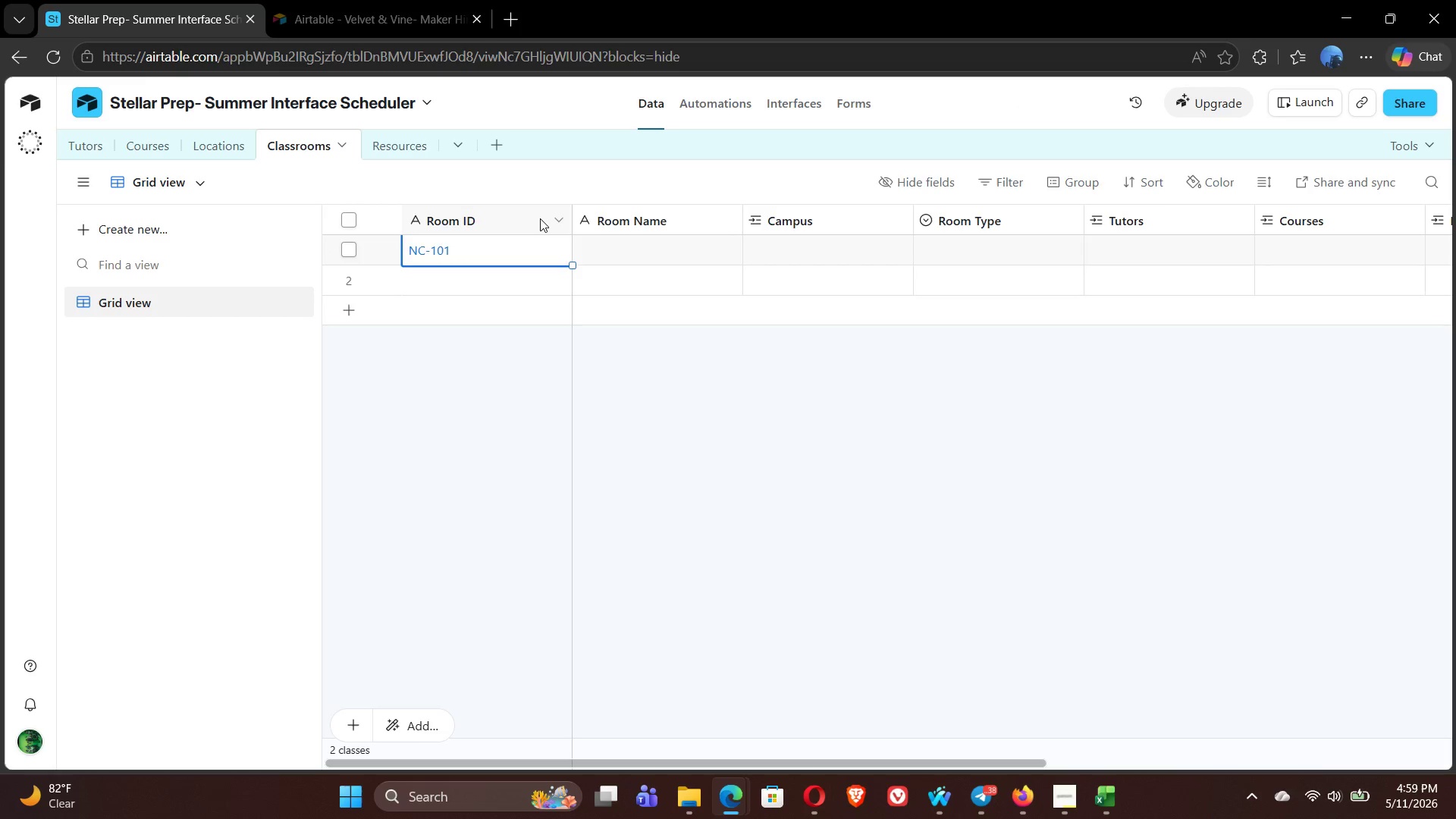 
left_click([543, 218])
 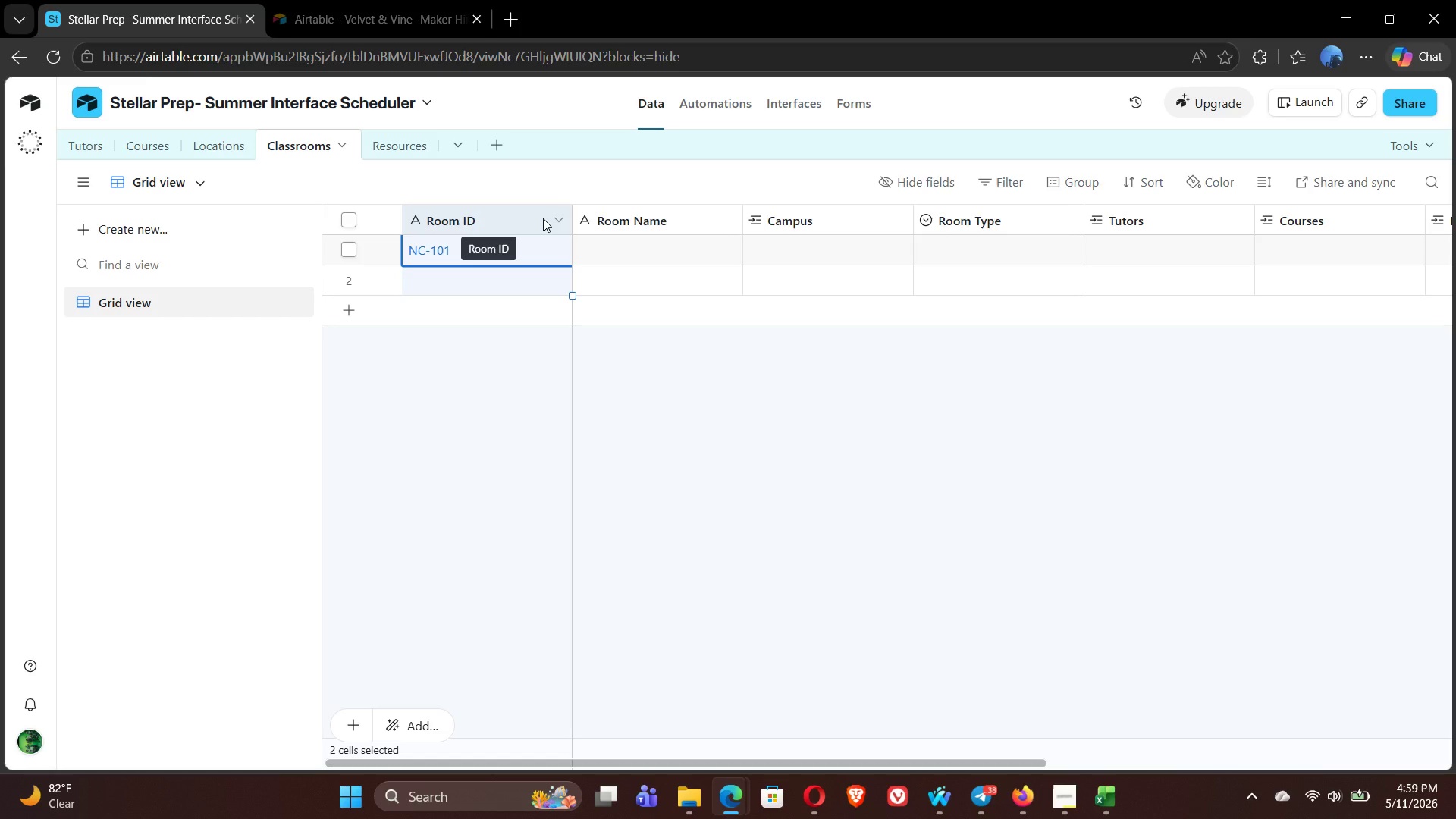 
left_click([543, 218])
 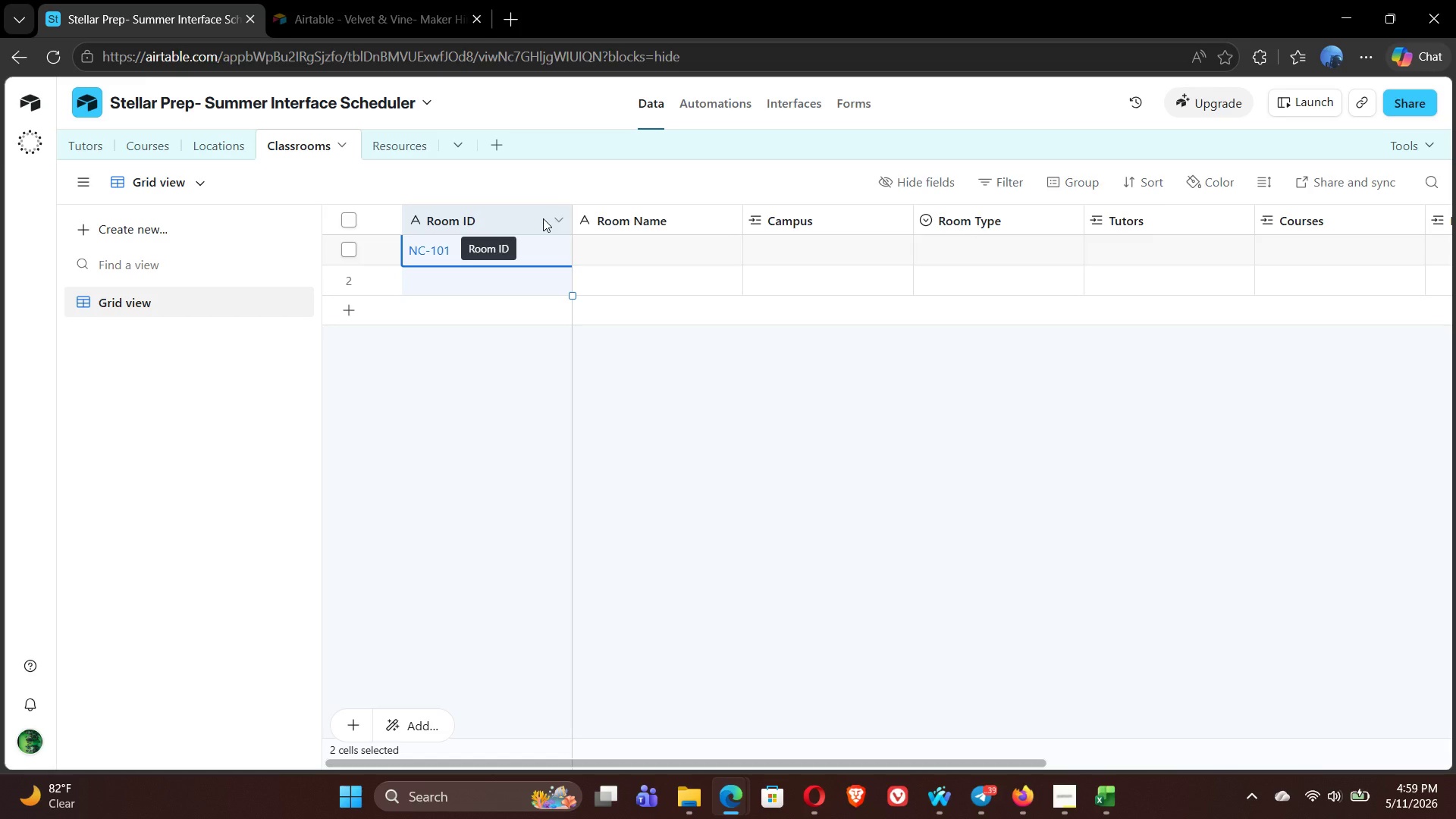 
double_click([543, 218])
 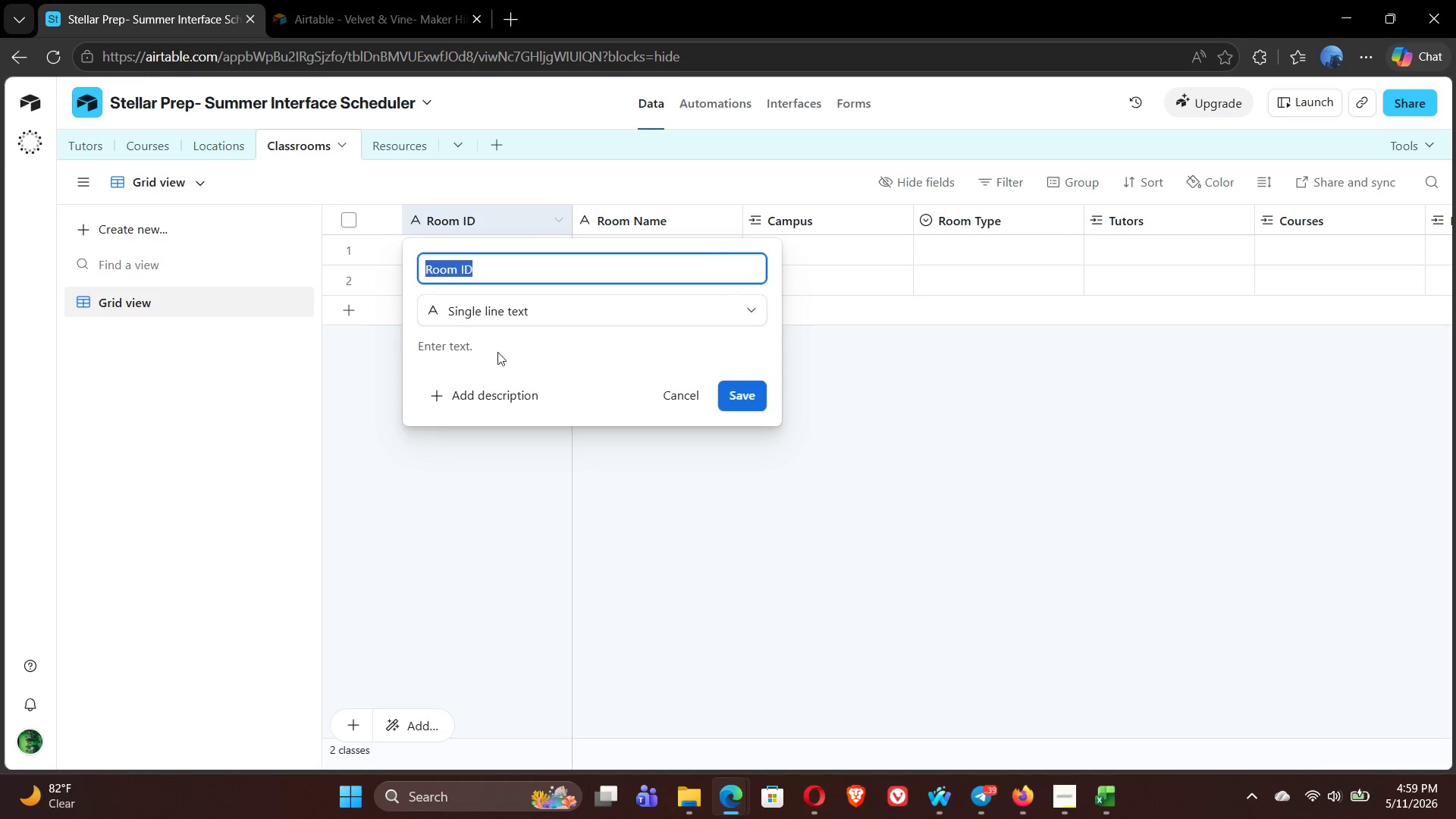 
left_click([446, 474])
 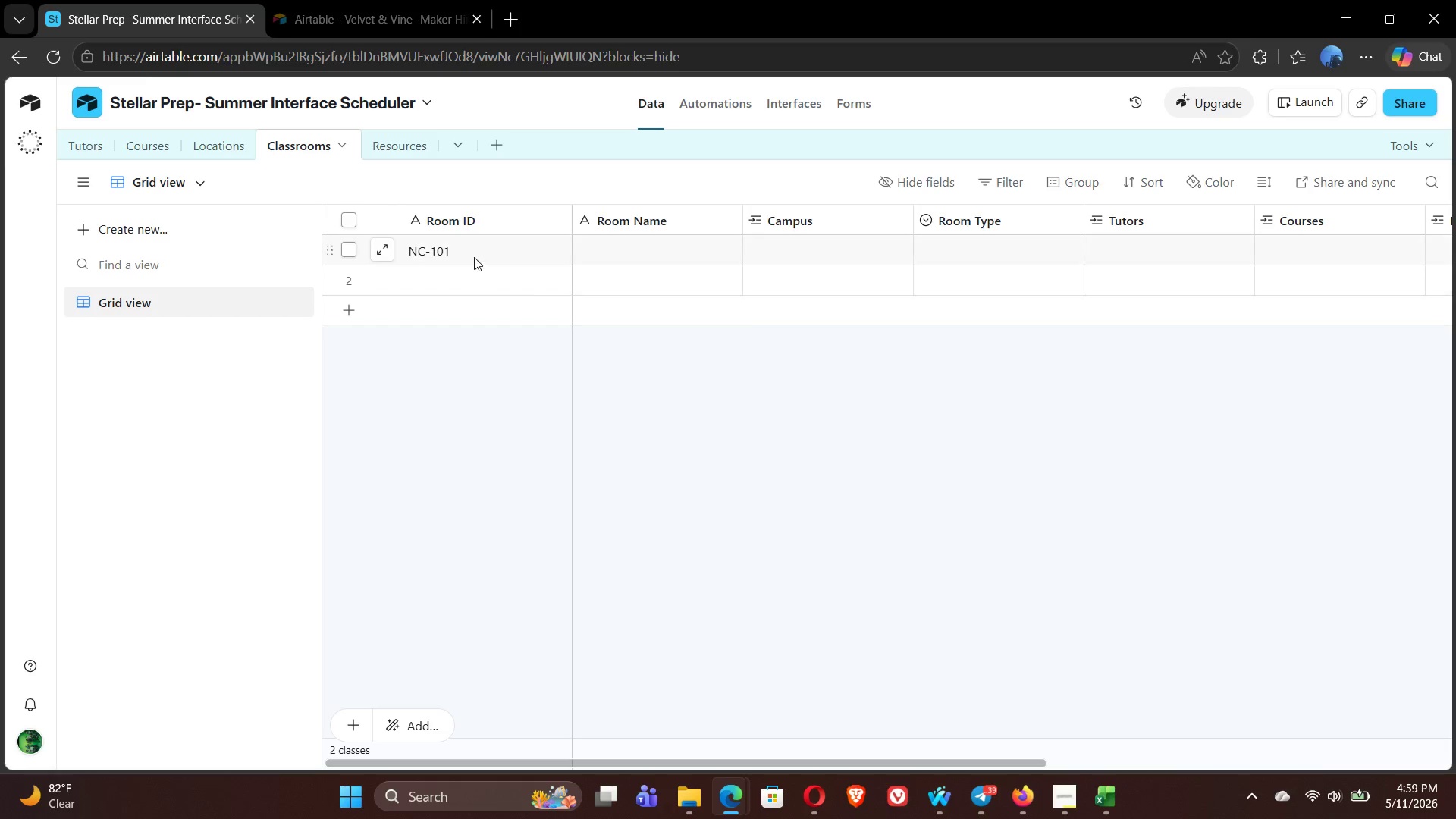 
left_click([474, 256])
 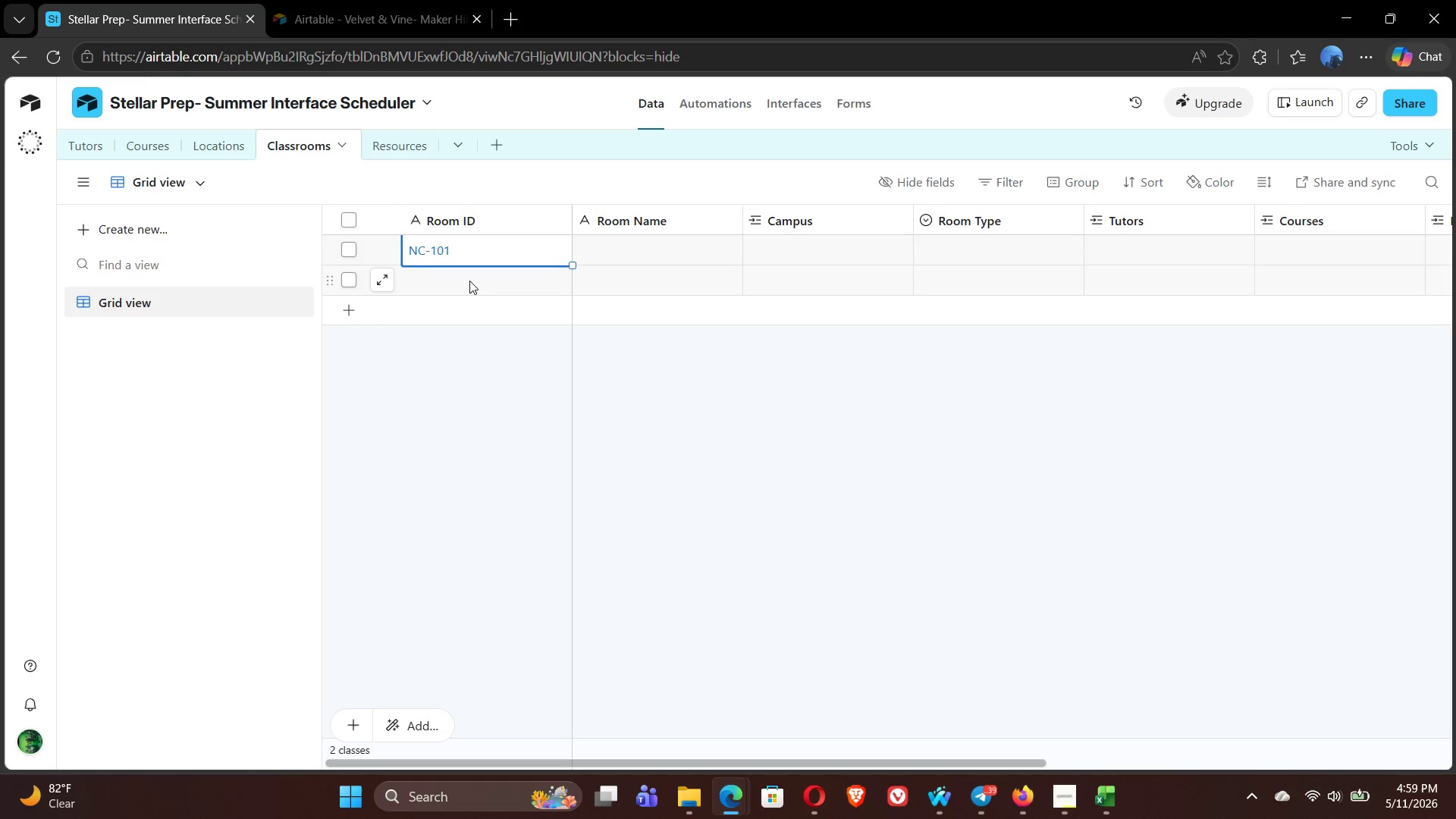 
left_click([469, 281])
 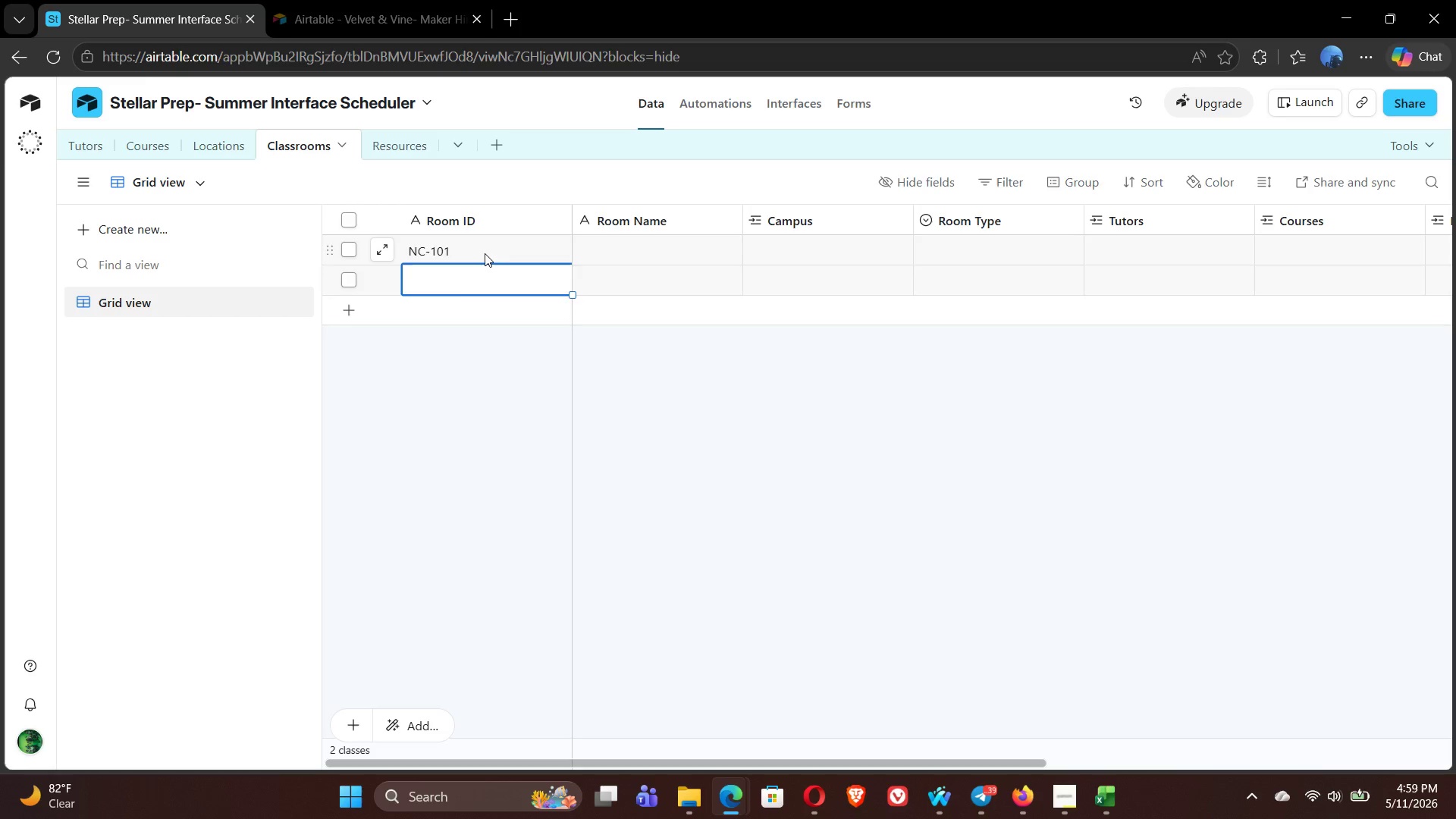 
left_click([485, 253])
 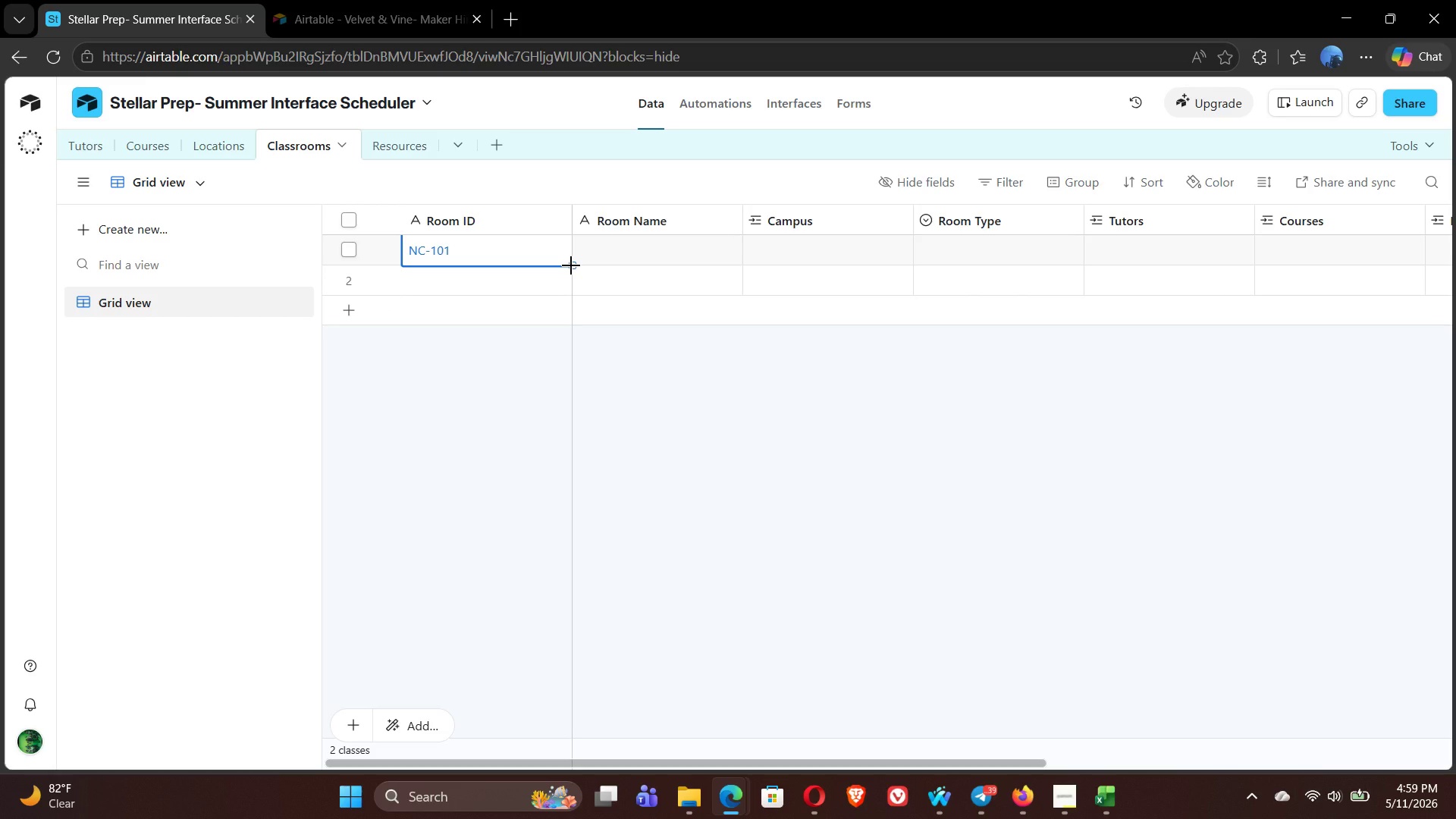 
wait(6.2)
 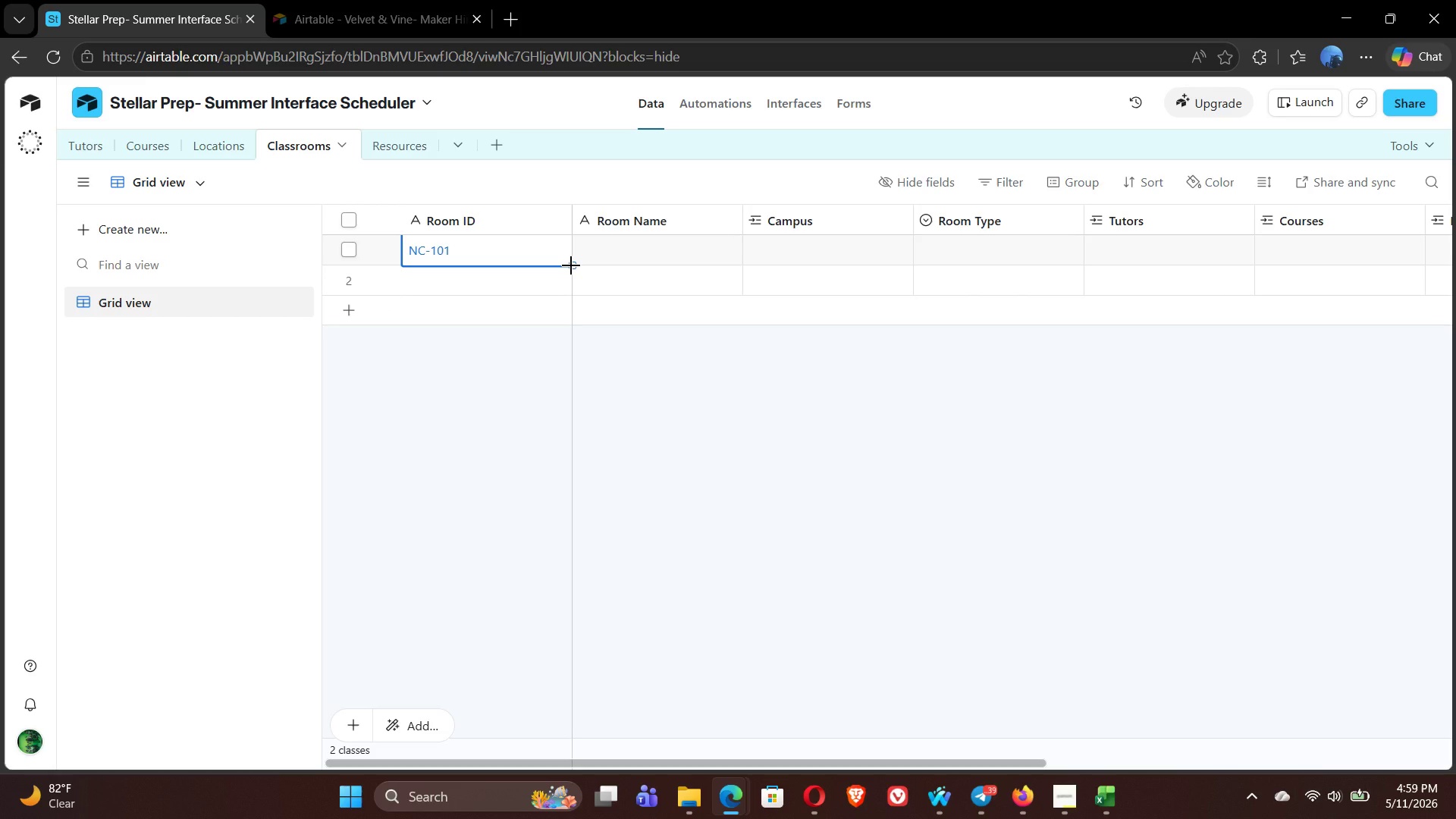 
left_click_drag(start_coordinate=[571, 265], to_coordinate=[555, 366])
 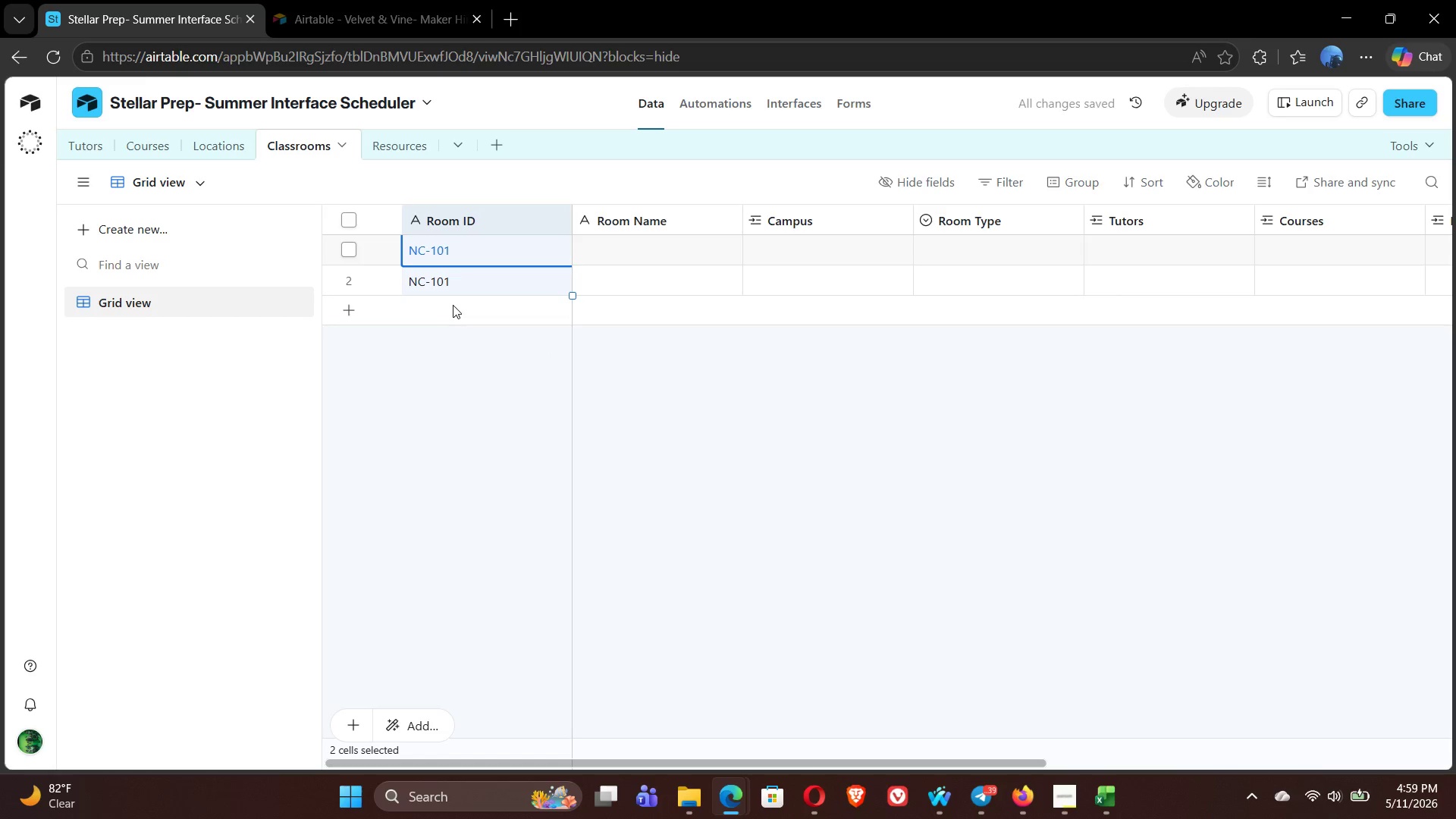 
left_click([444, 309])
 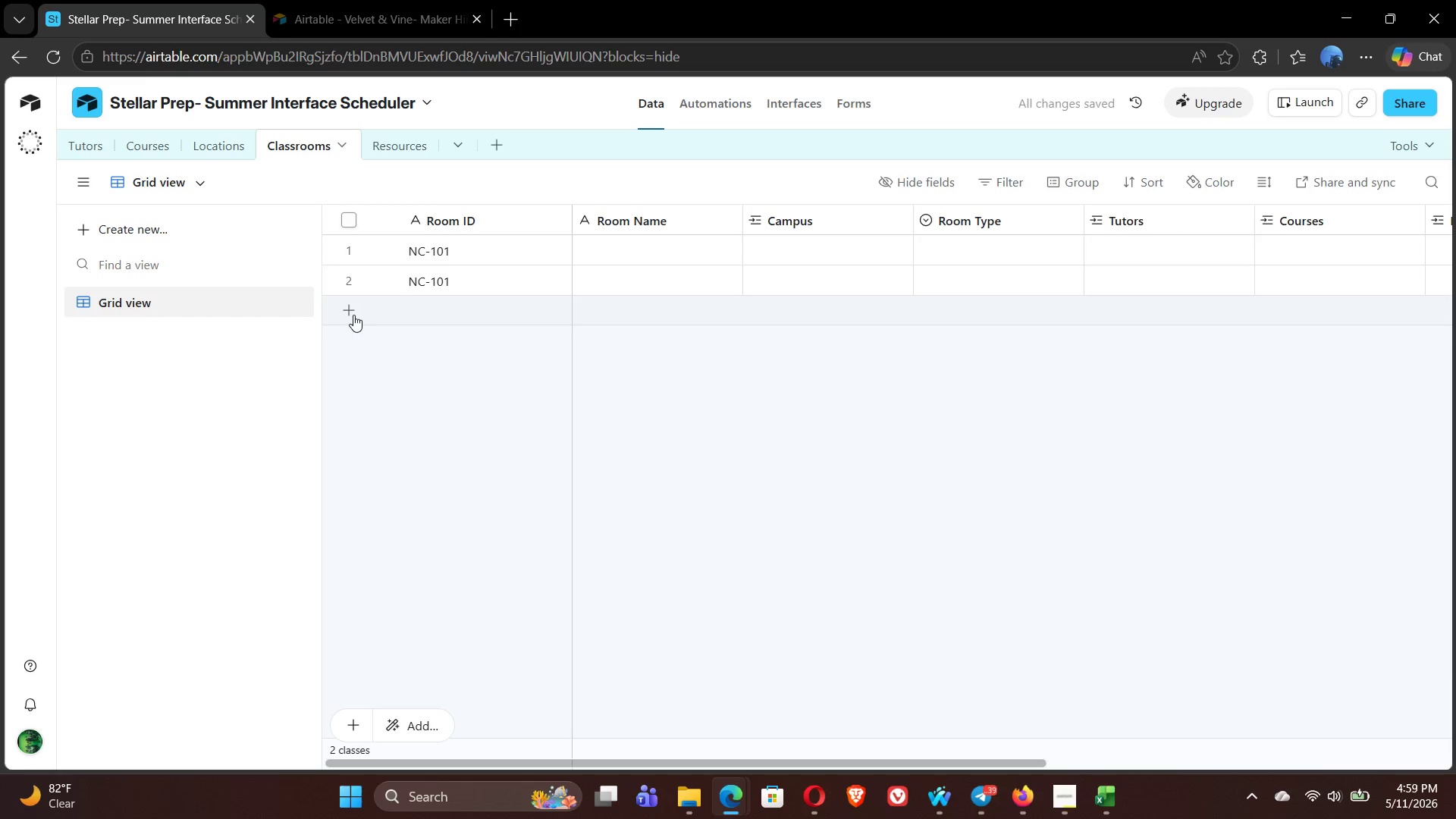 
left_click([351, 315])
 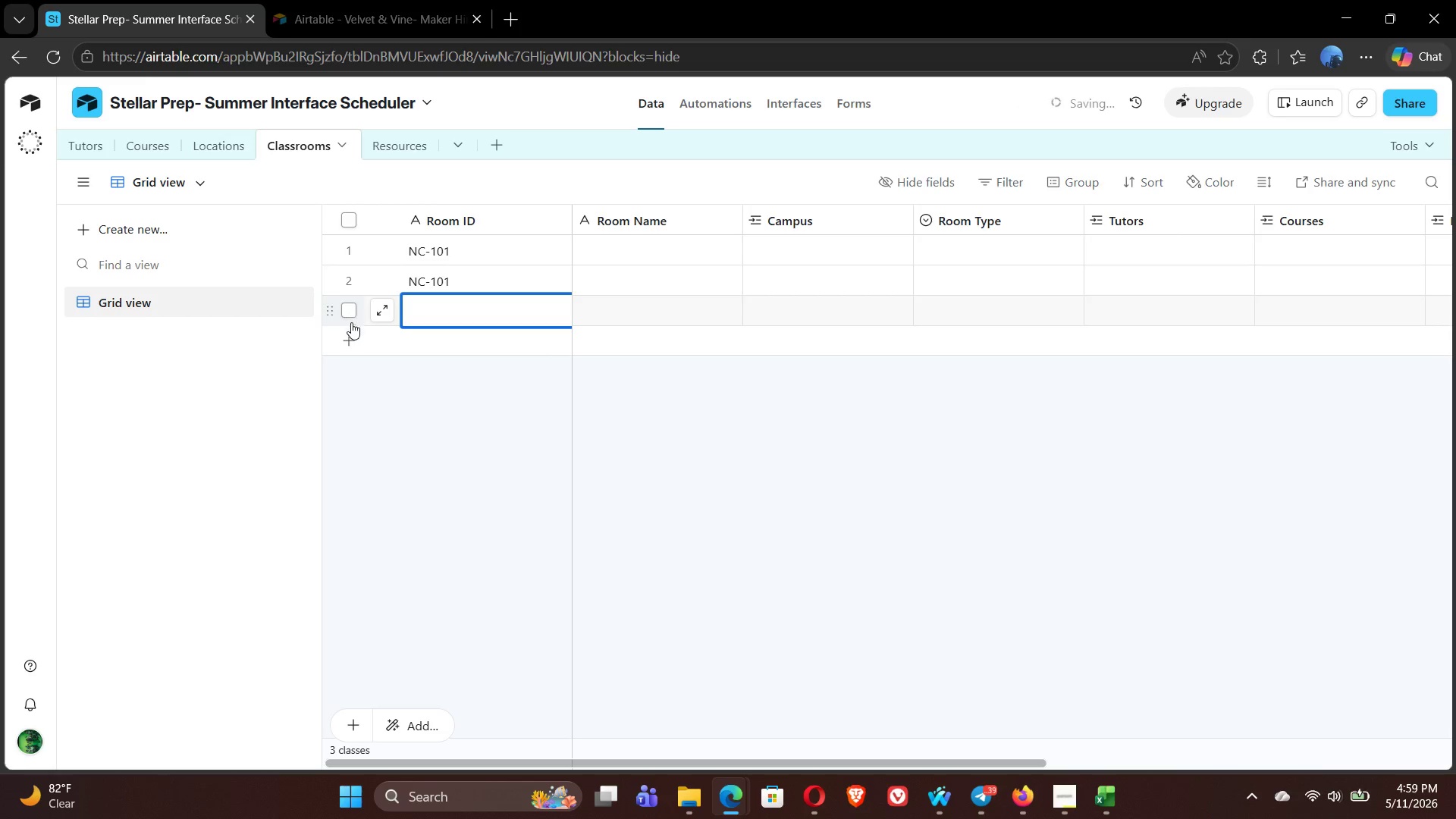 
left_click([351, 339])
 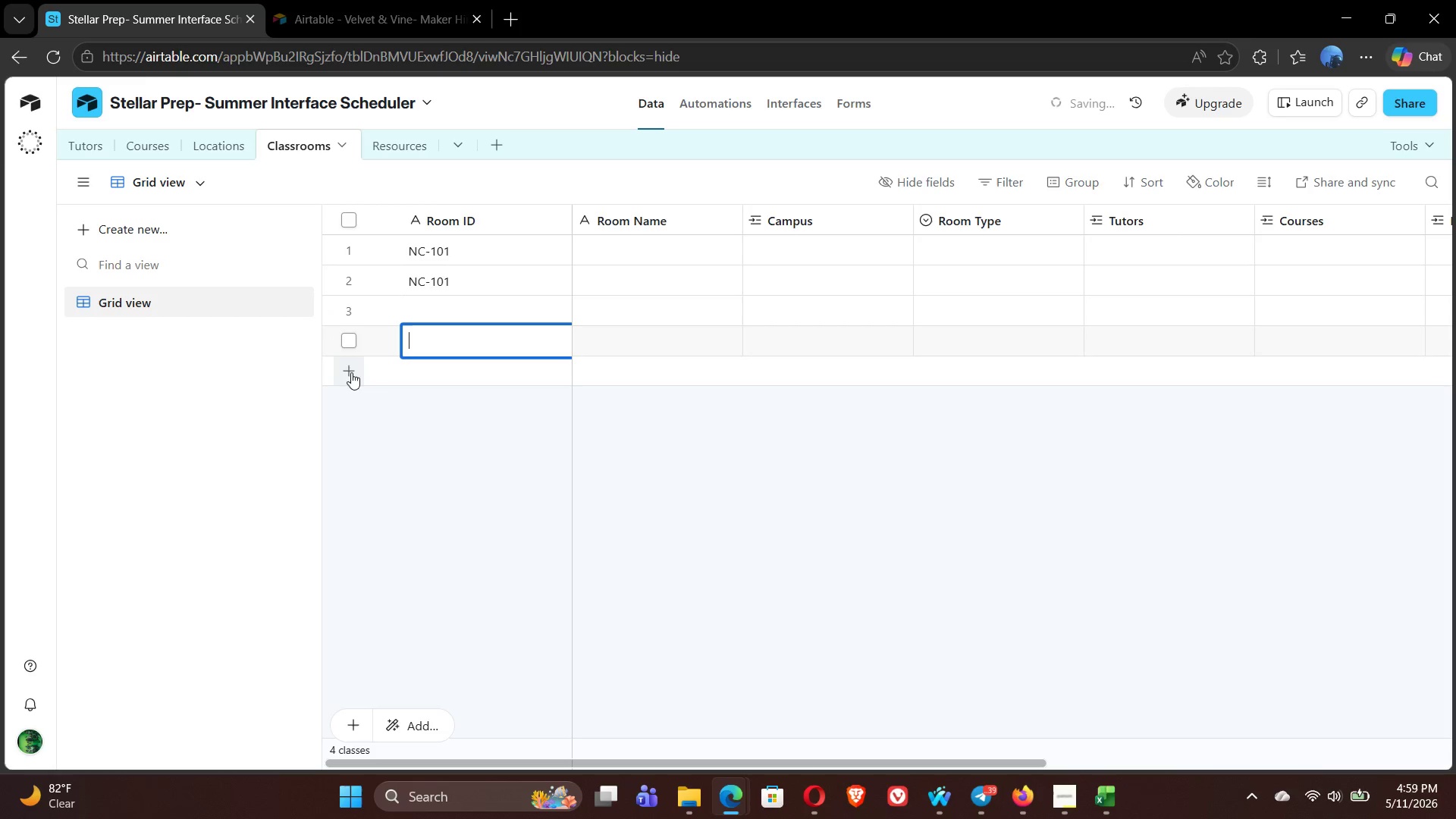 
left_click([351, 376])
 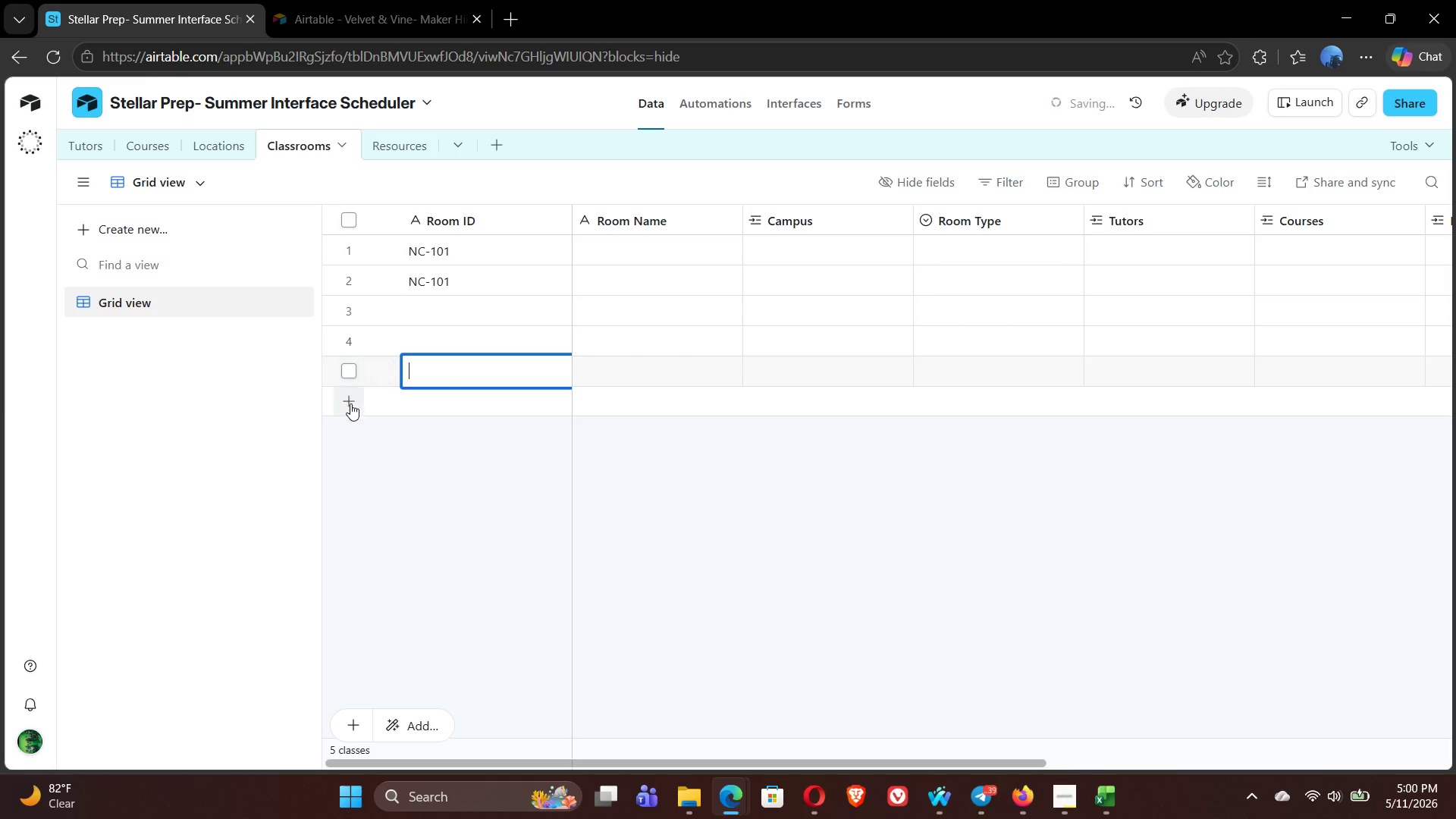 
left_click([350, 404])
 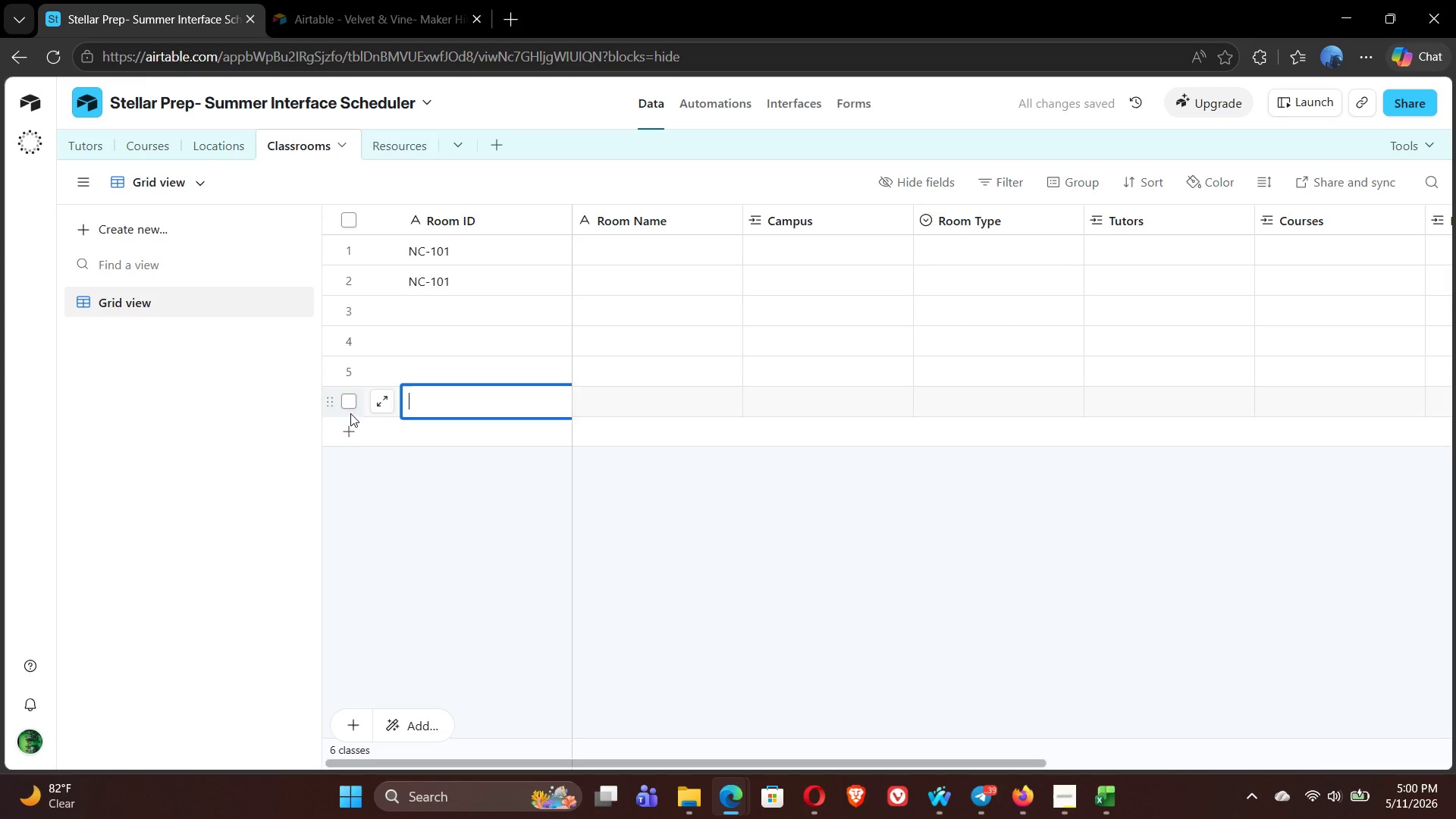 
left_click([350, 433])
 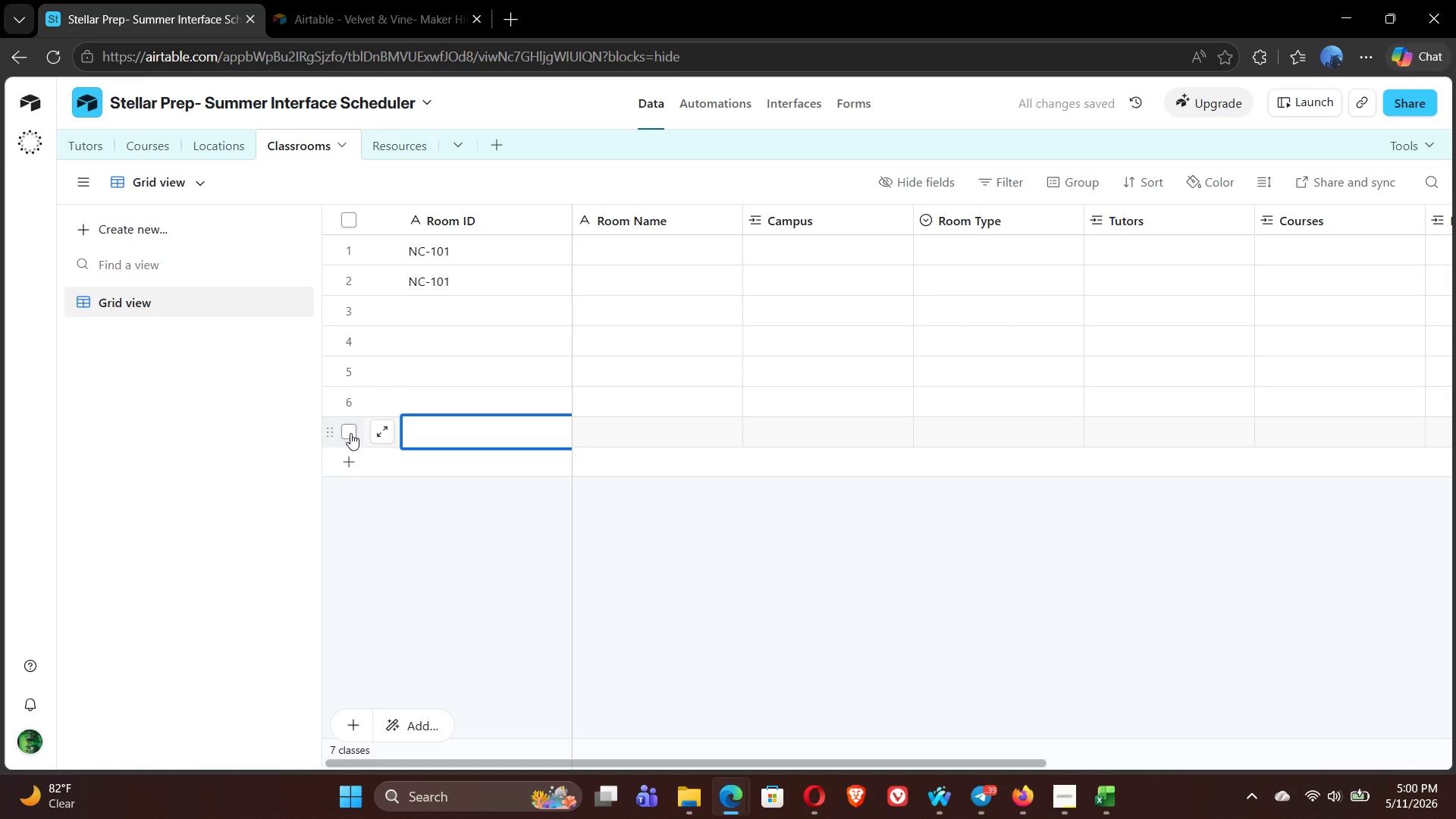 
wait(10.14)
 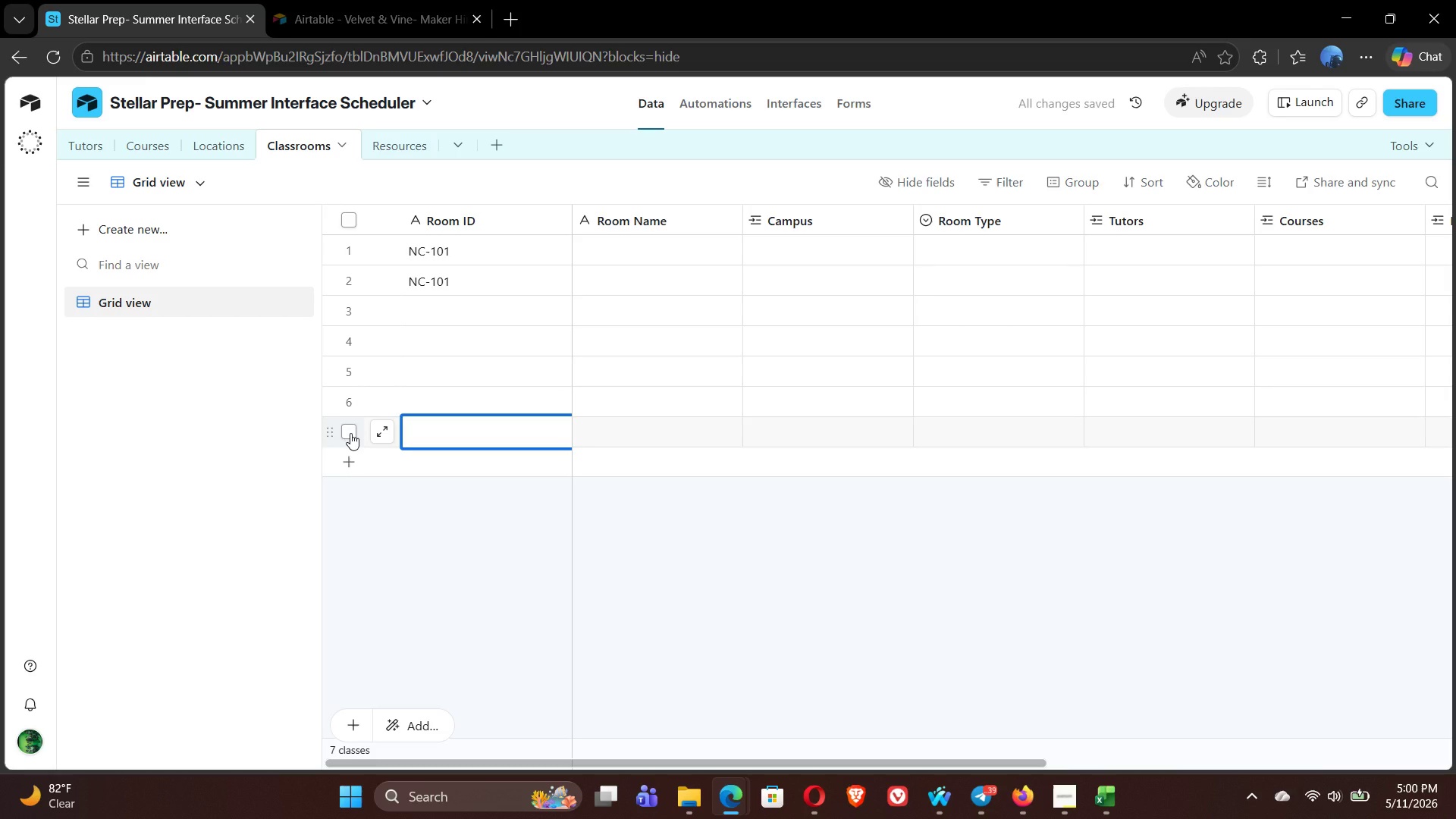 
left_click([351, 466])
 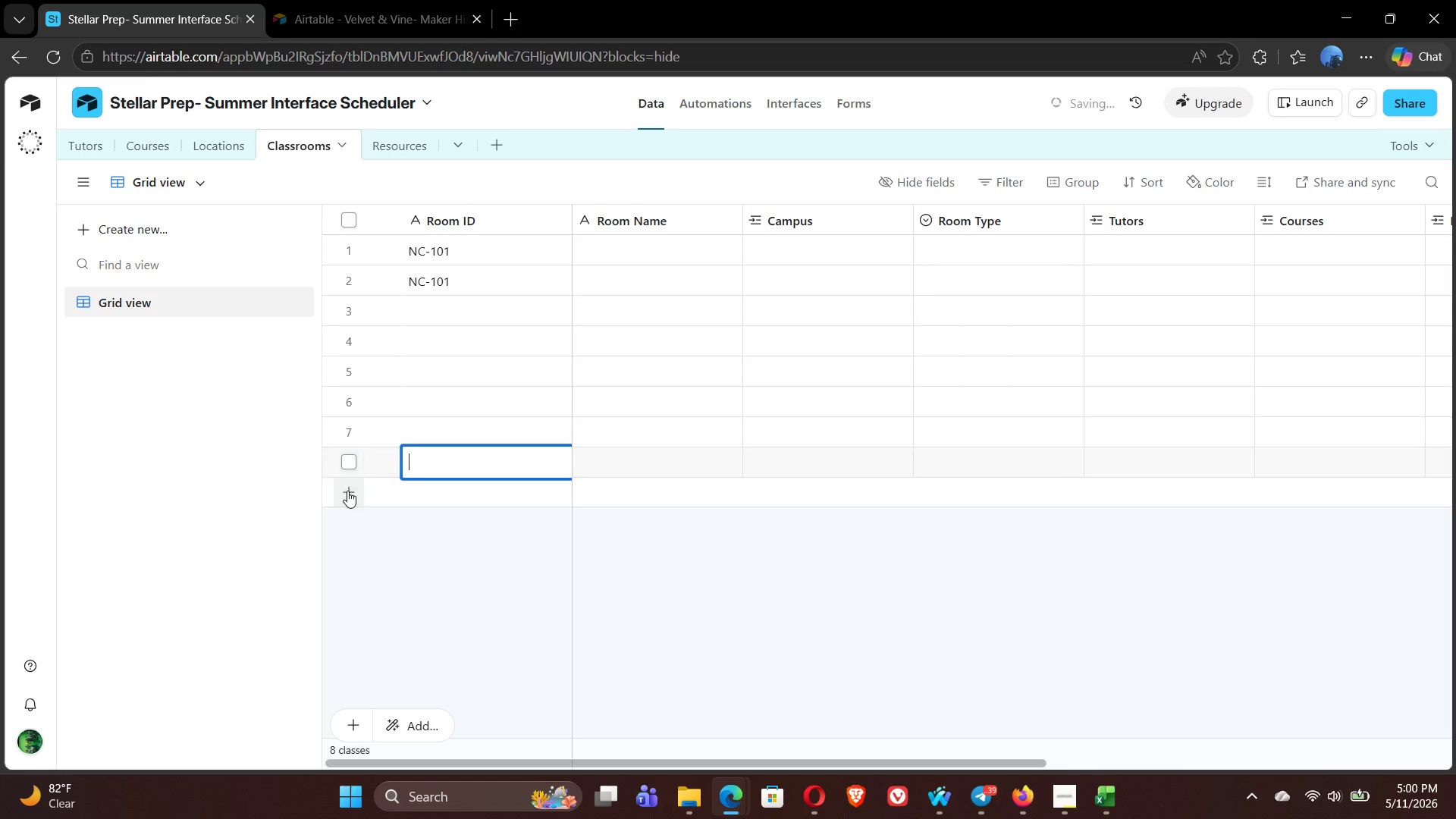 
left_click([347, 494])
 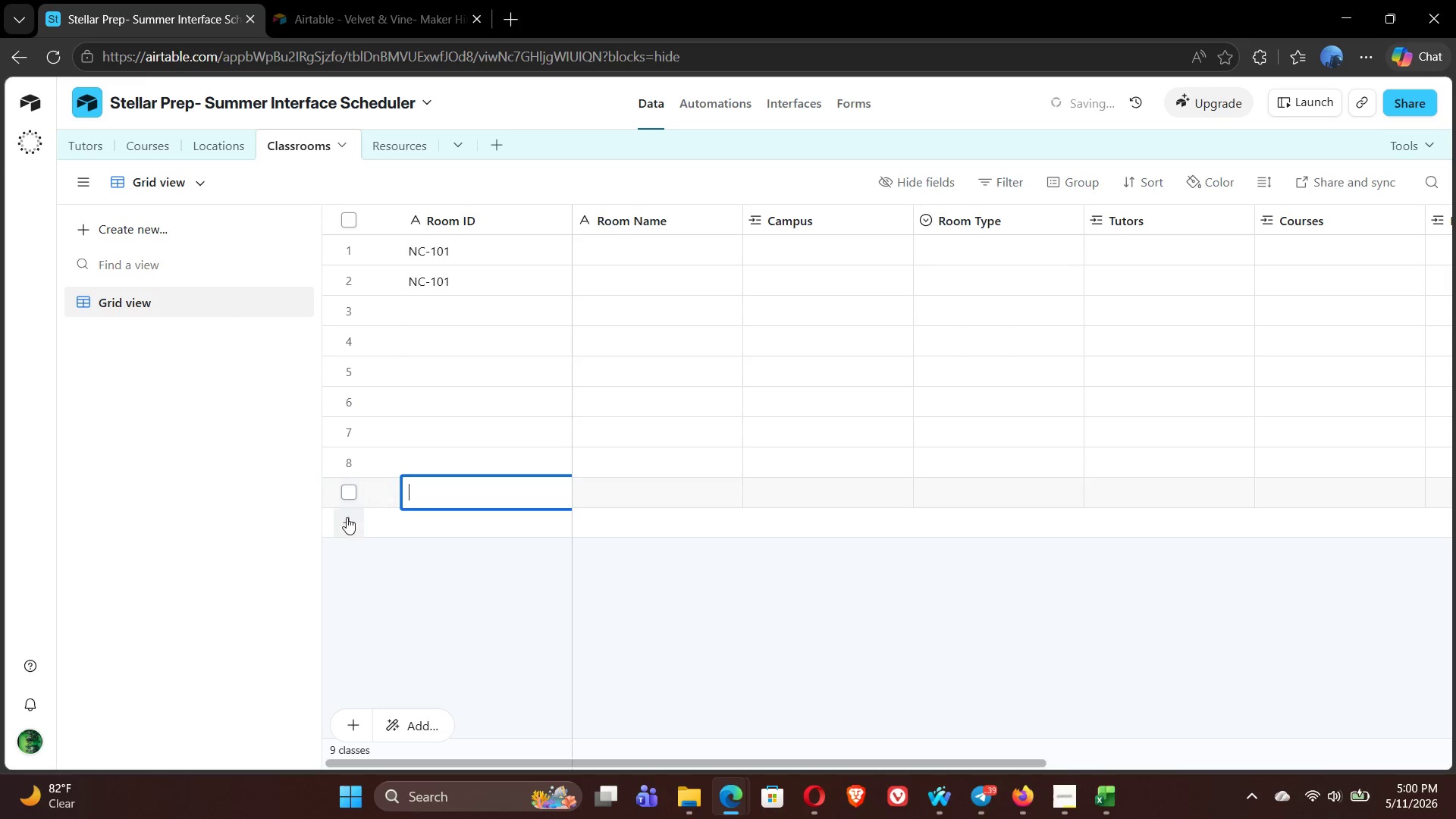 
left_click([347, 523])
 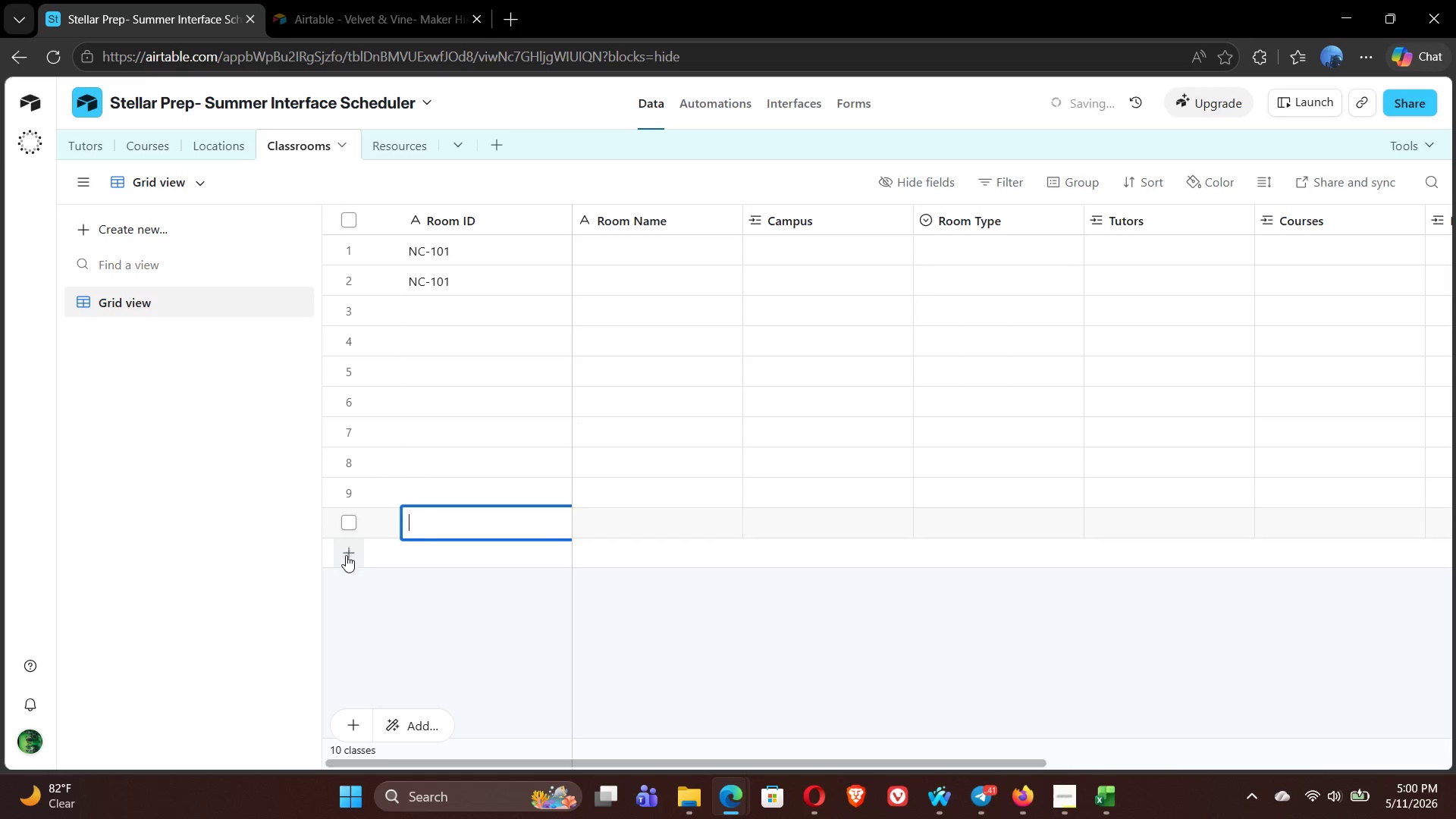 
left_click([346, 557])
 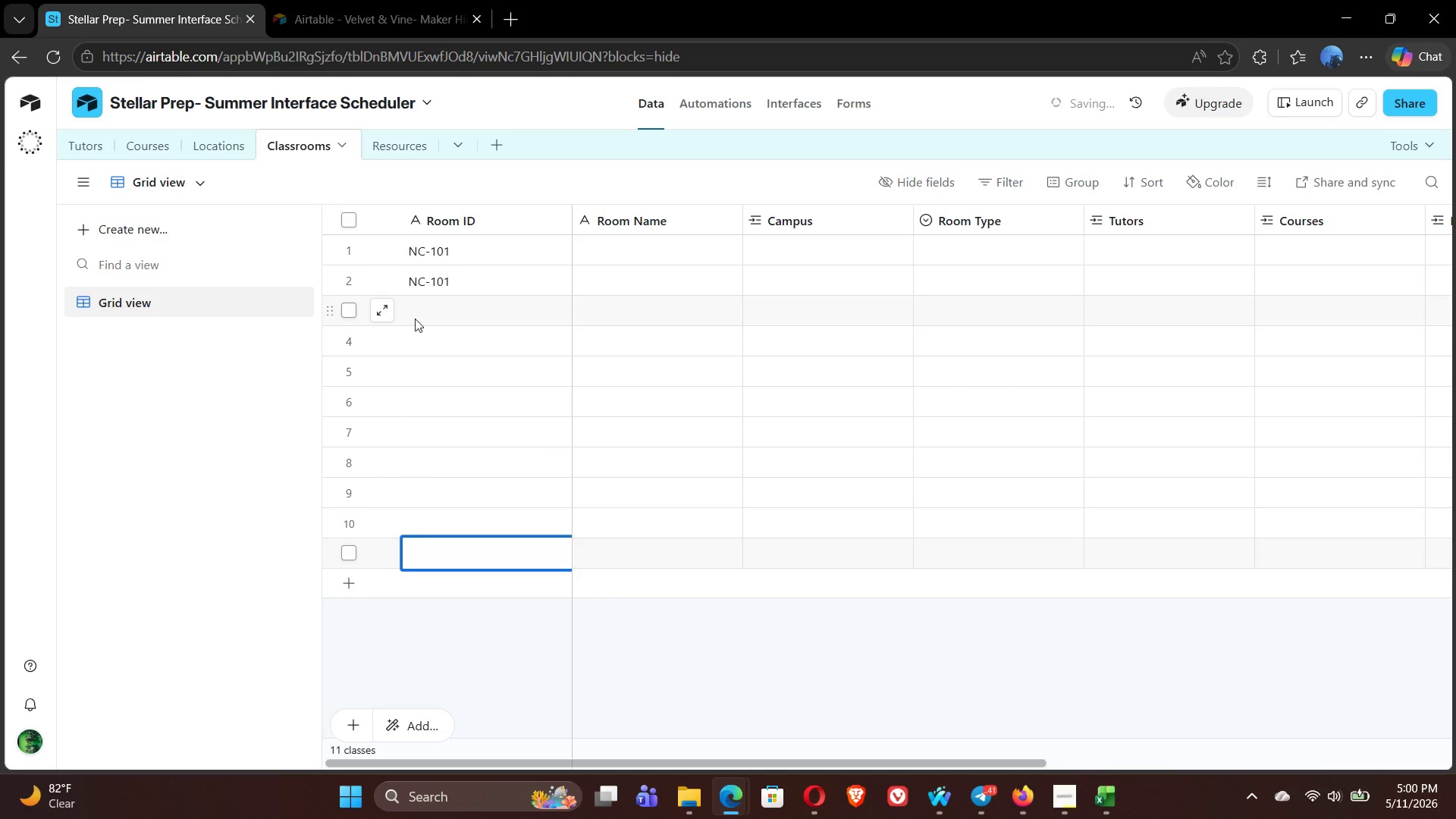 
left_click([427, 309])
 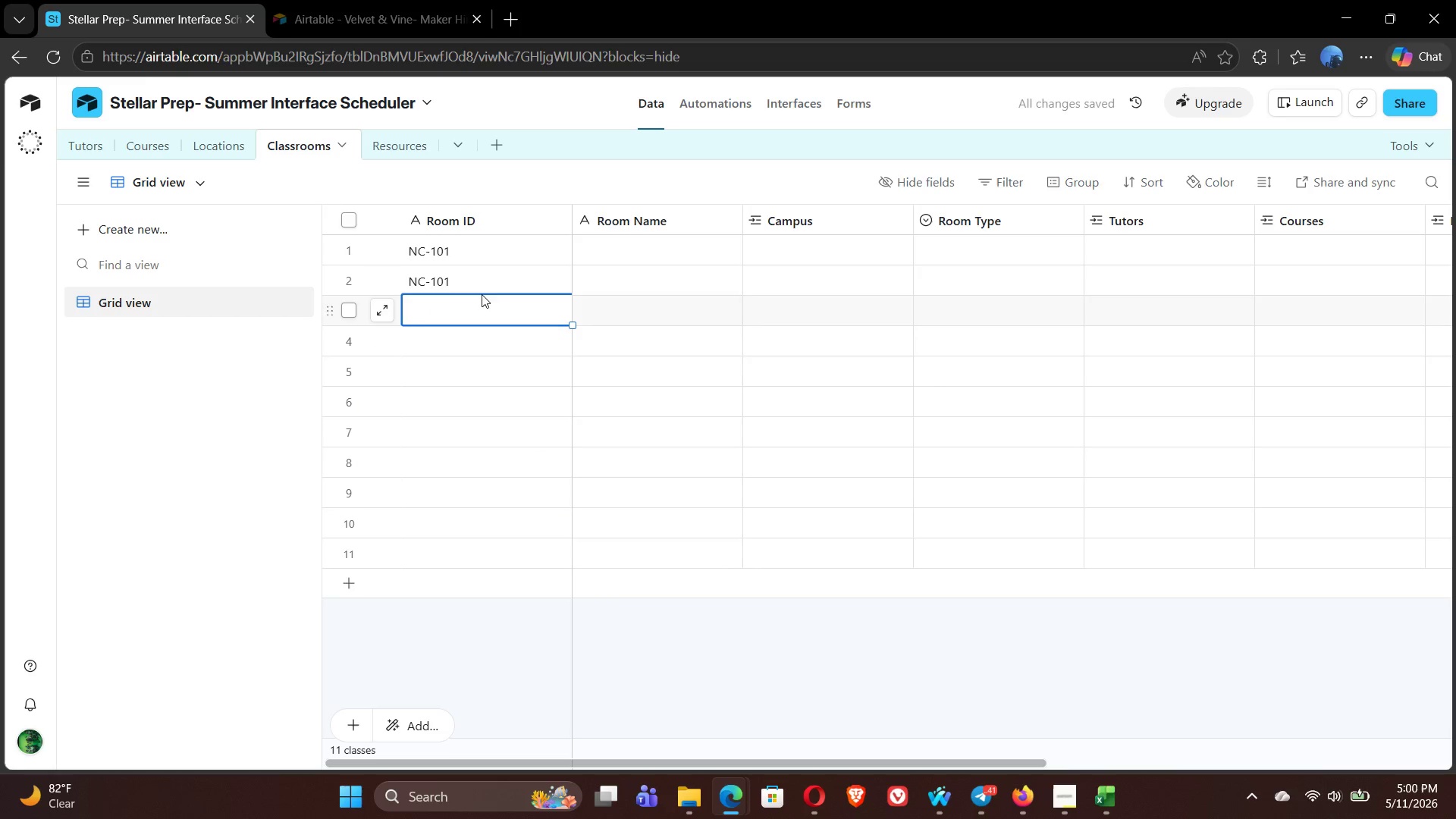 
left_click([466, 290])
 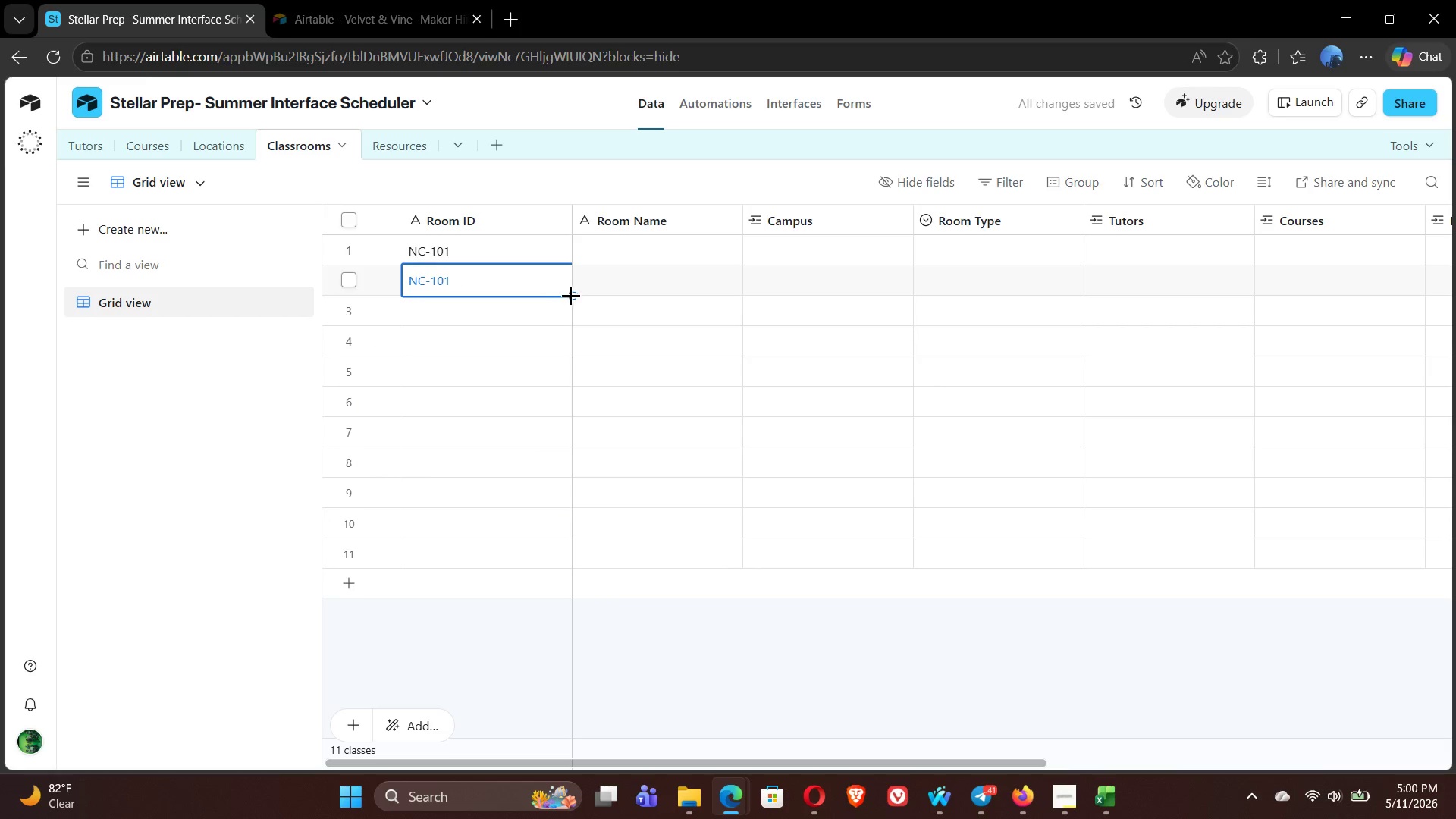 
left_click_drag(start_coordinate=[572, 296], to_coordinate=[566, 340])
 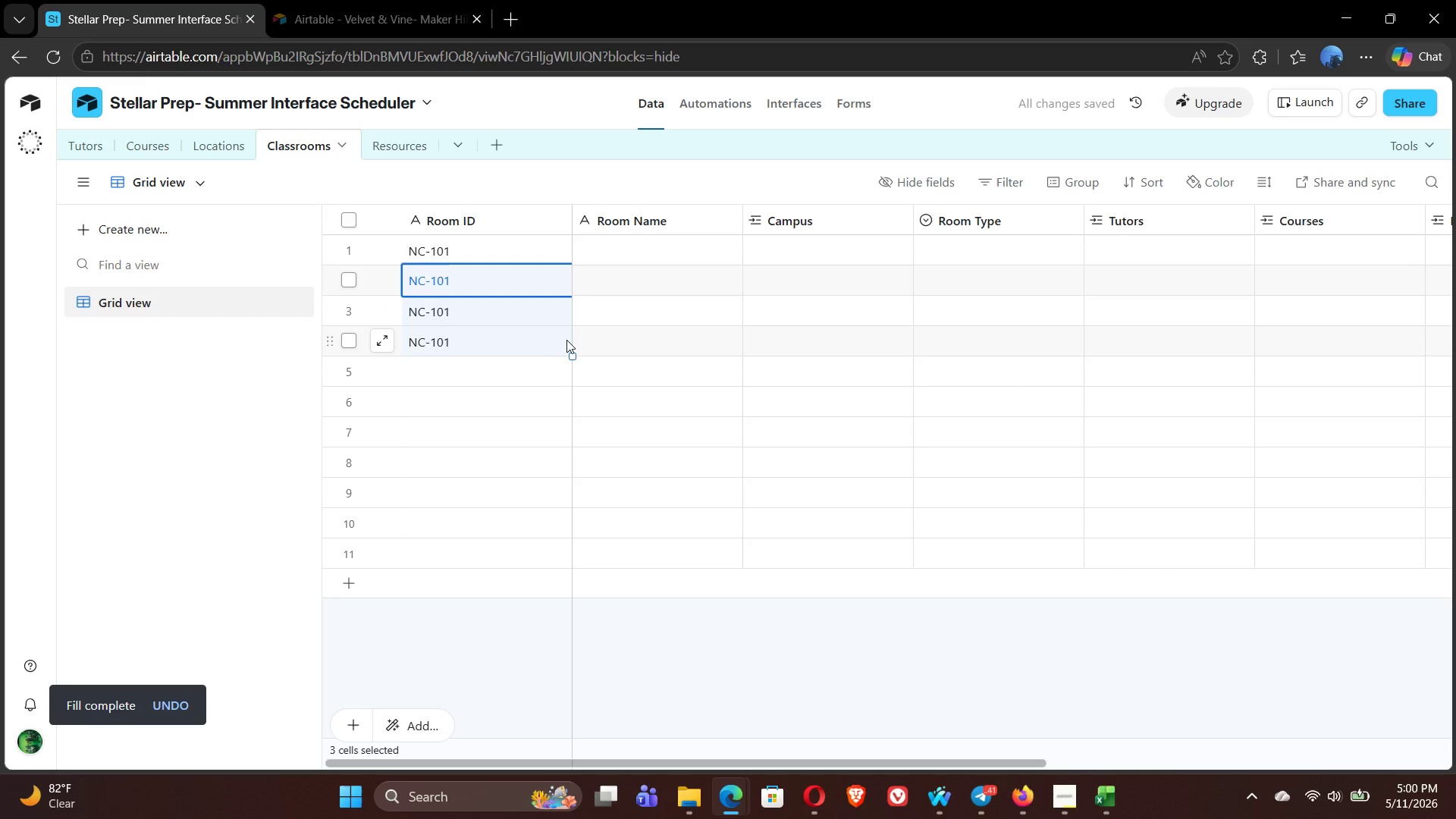 
left_click([460, 283])
 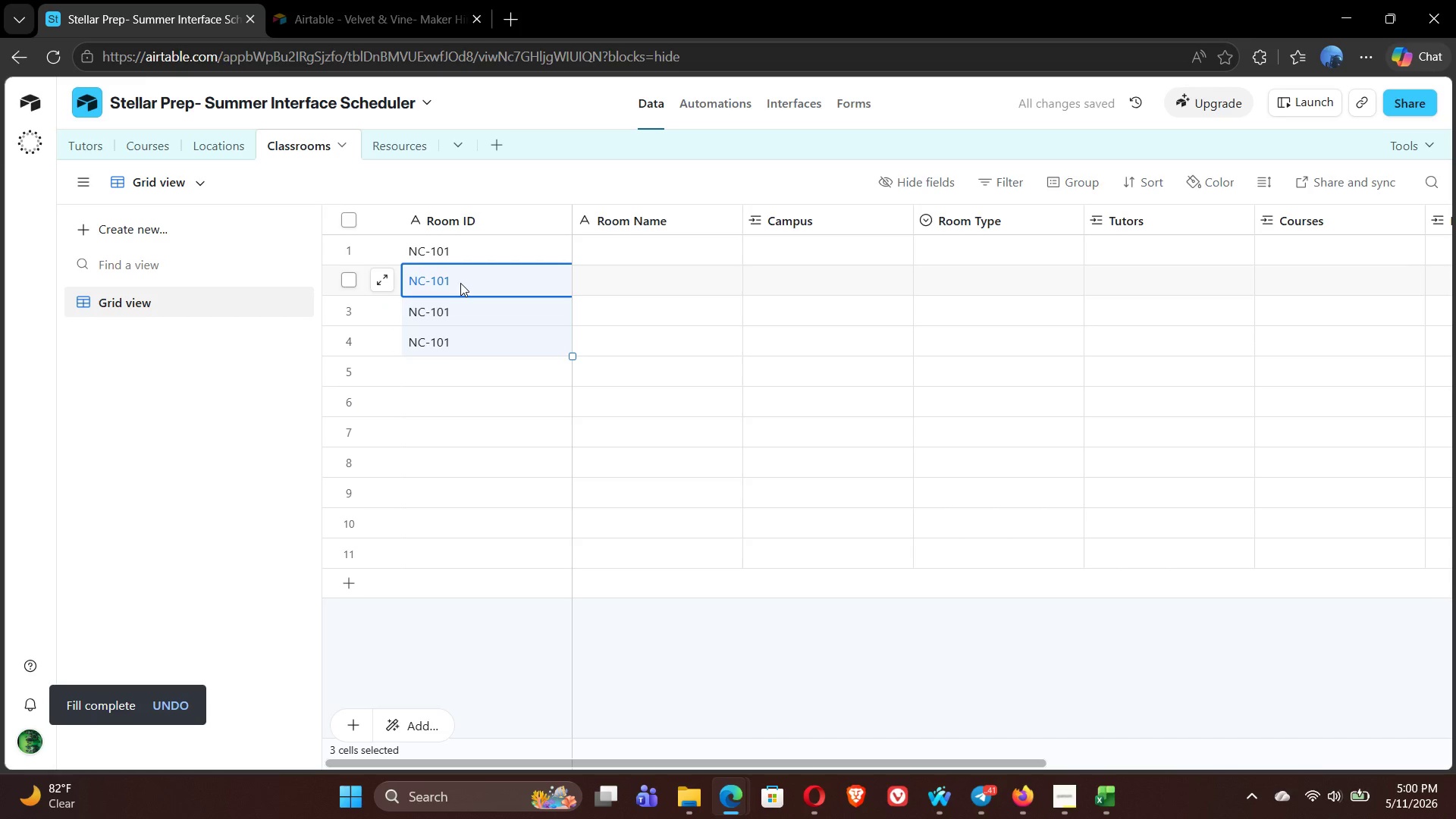 
double_click([460, 283])
 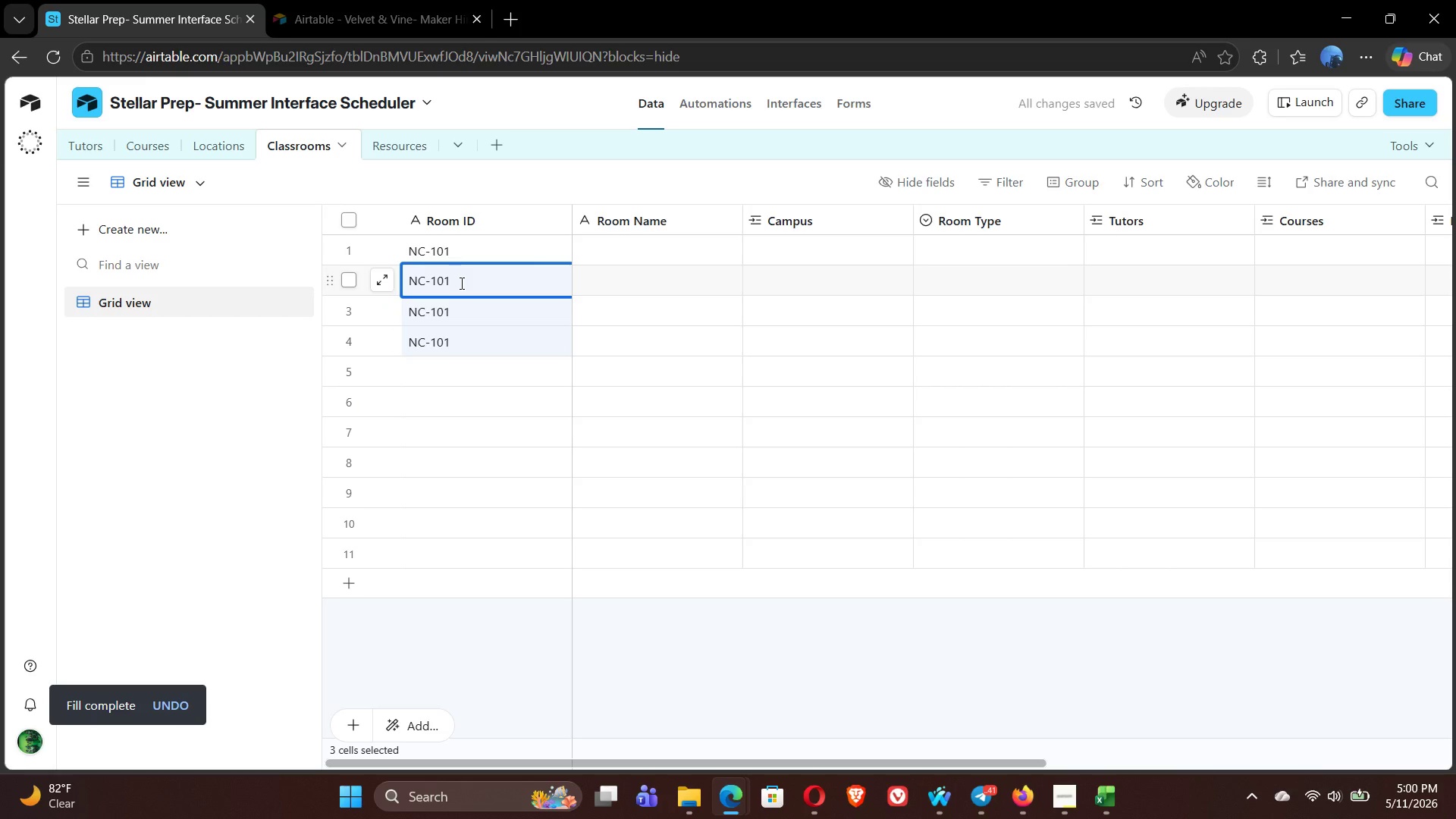 
key(Backspace)
 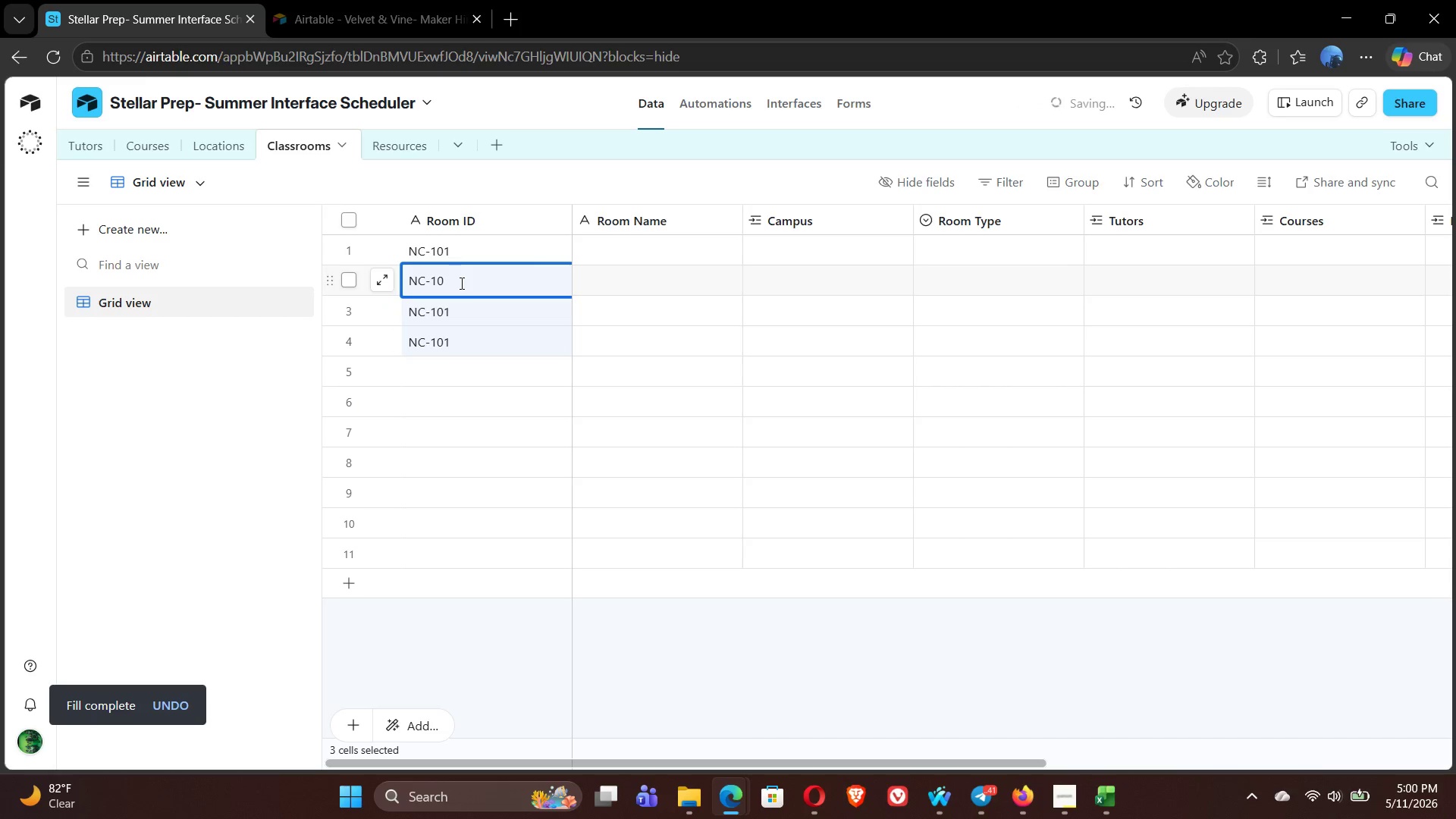 
key(2)
 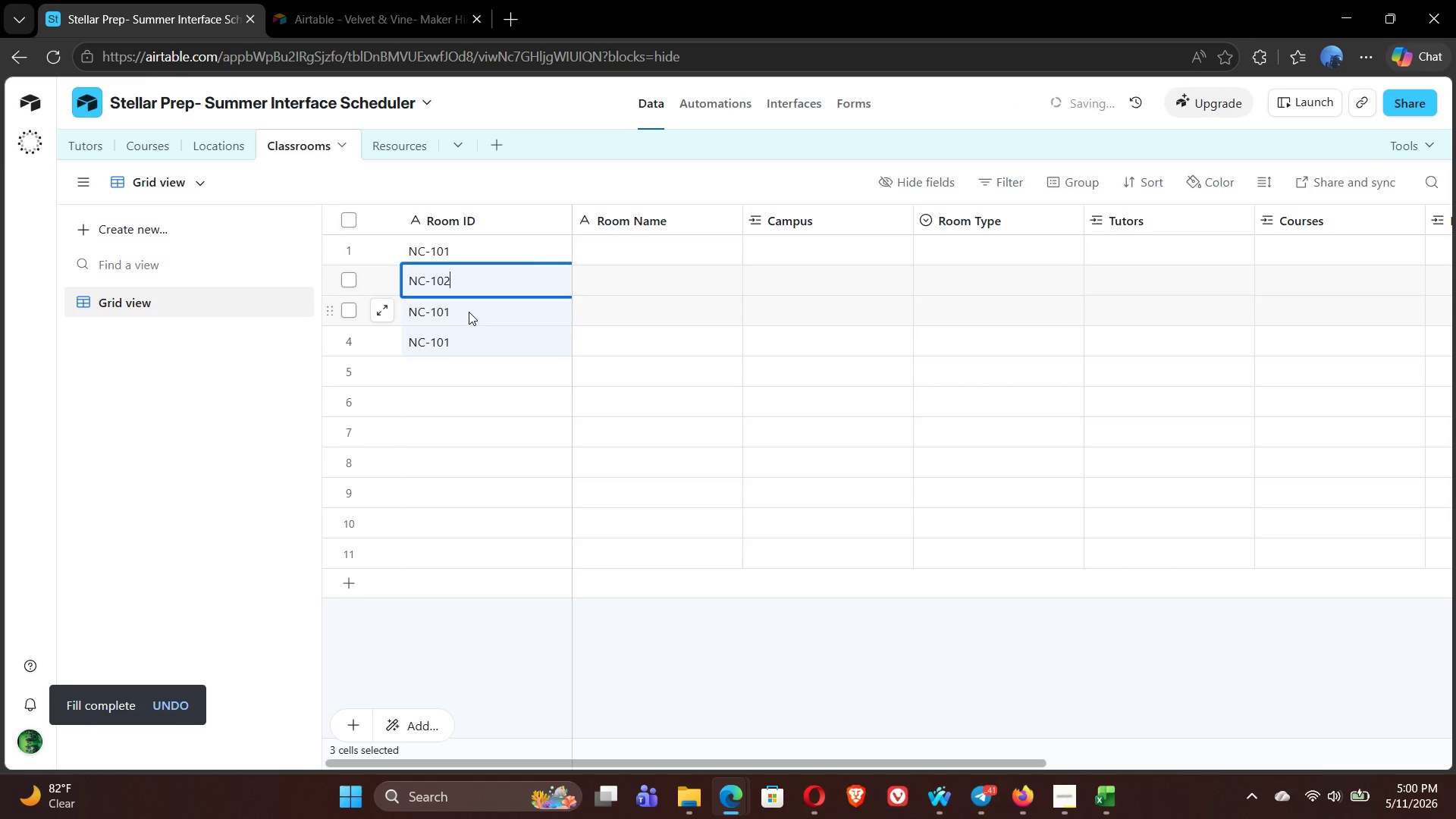 
double_click([469, 312])
 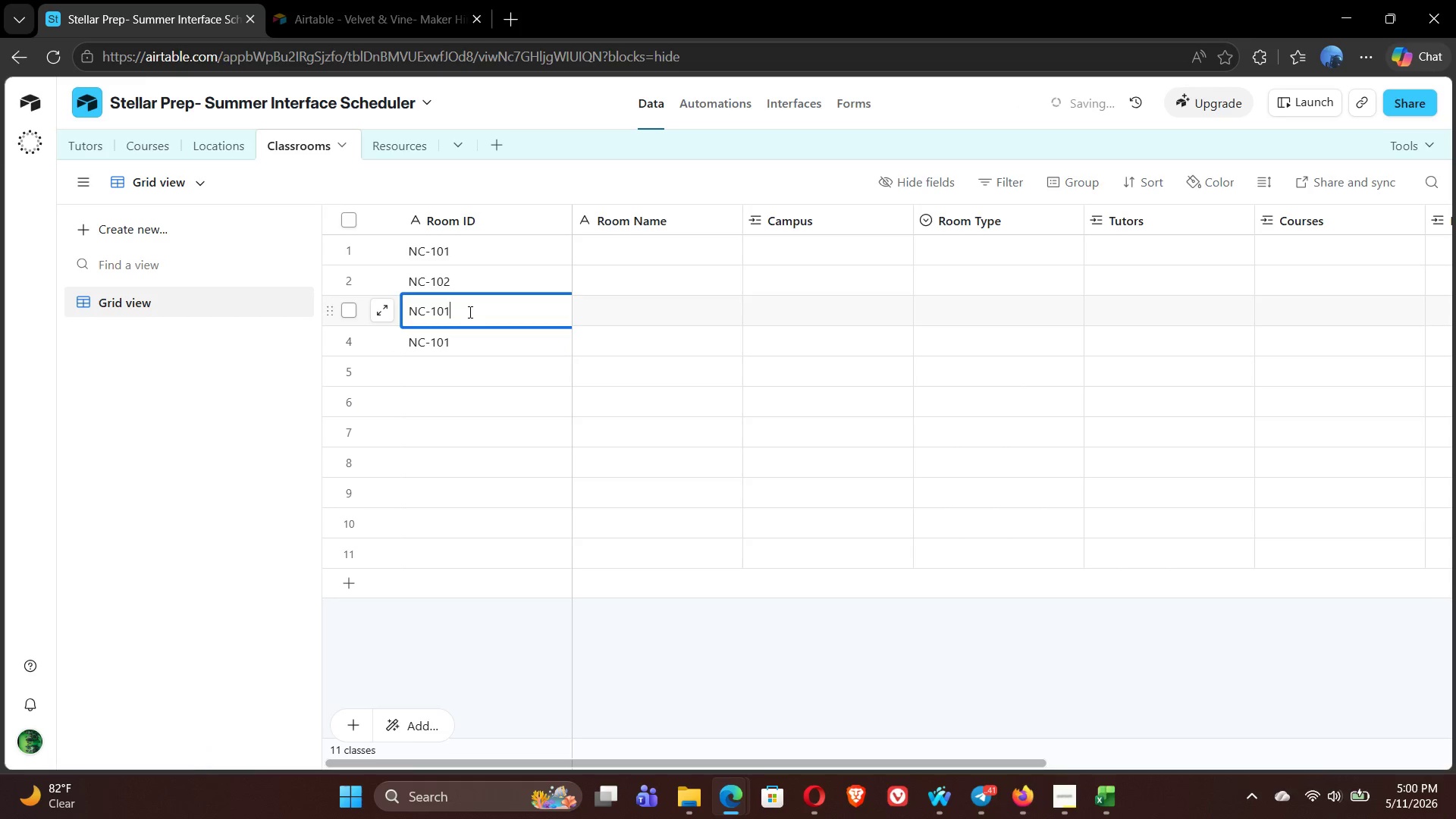 
key(Backspace)
 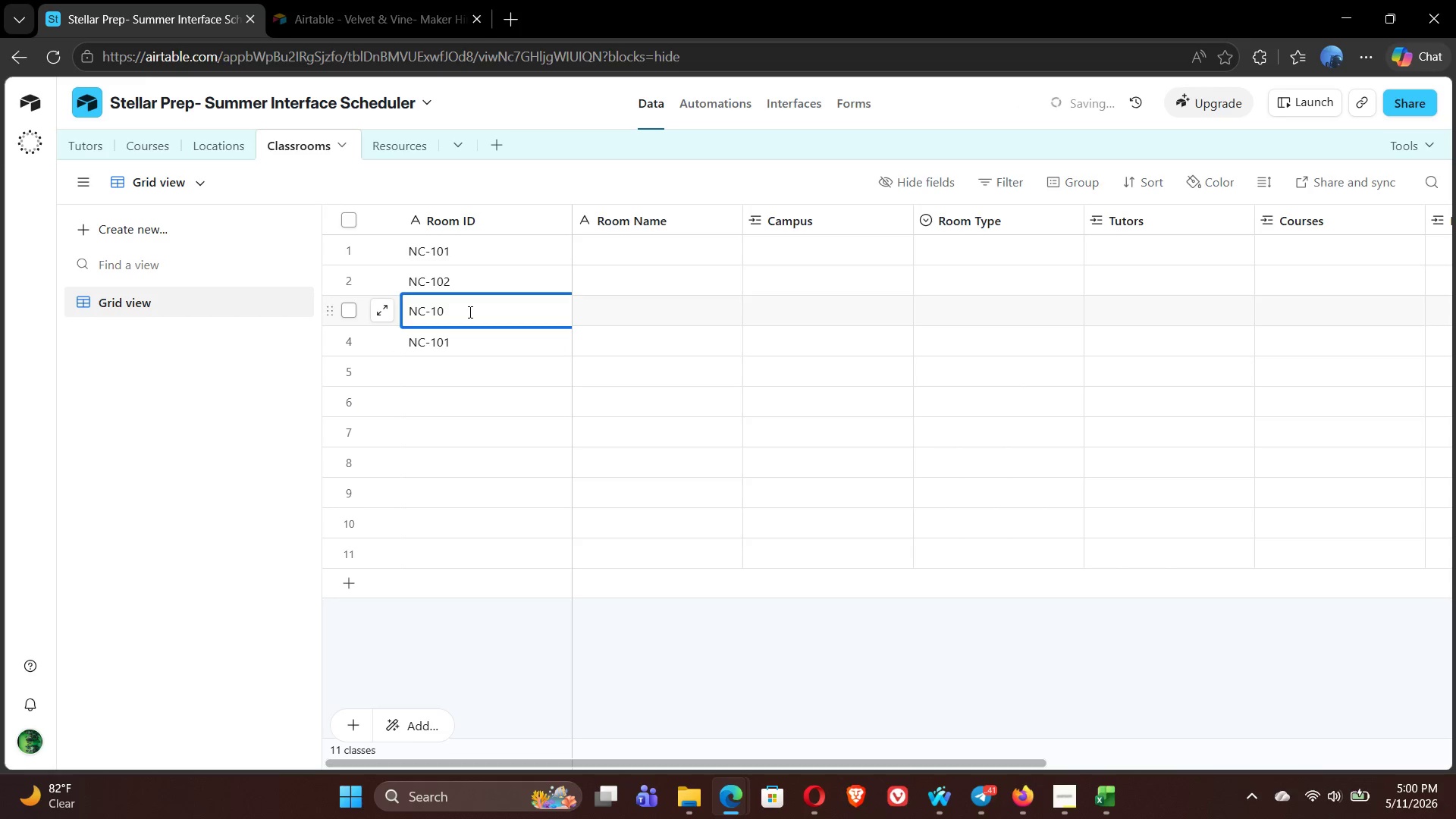 
key(3)
 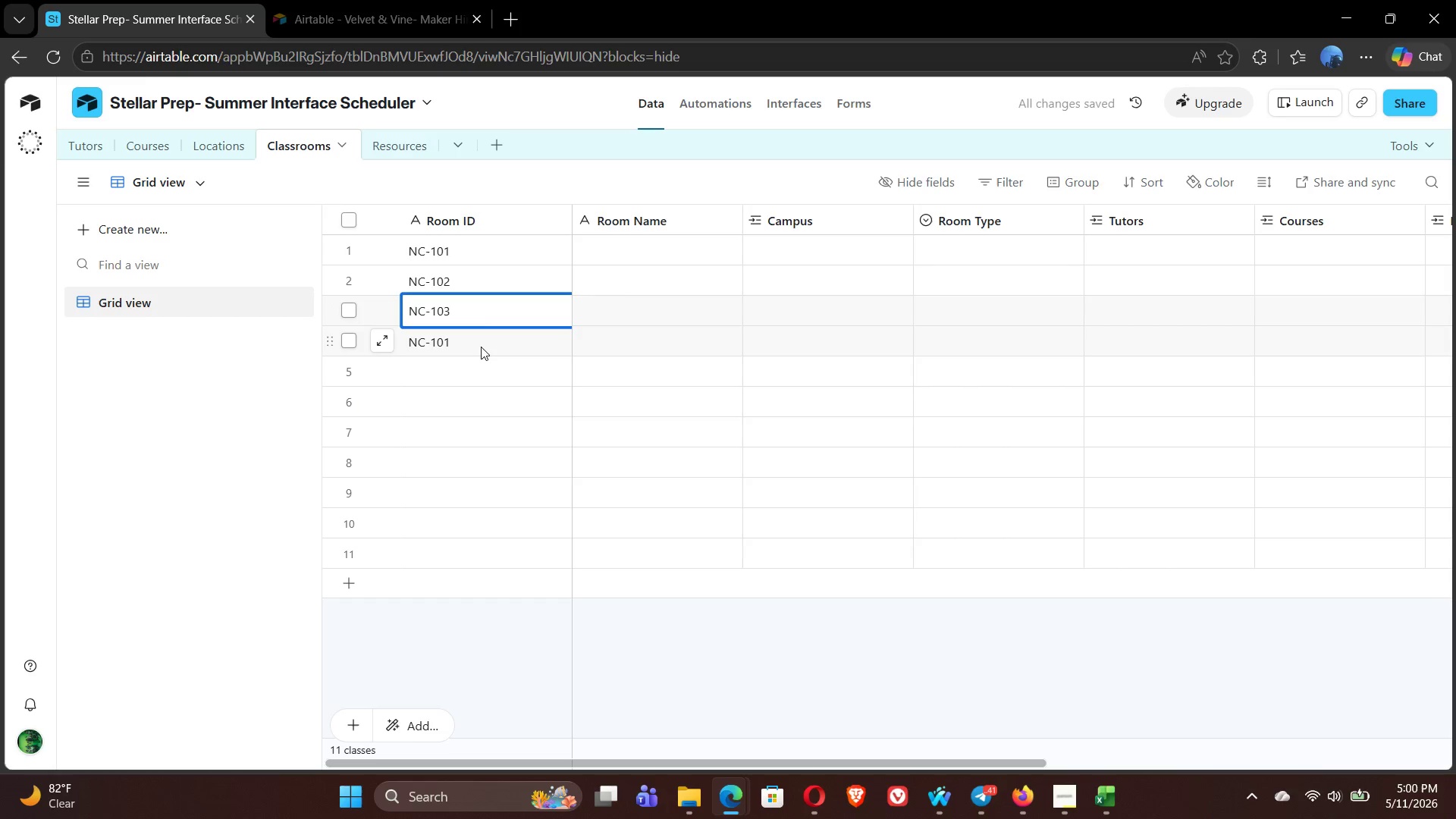 
double_click([481, 347])
 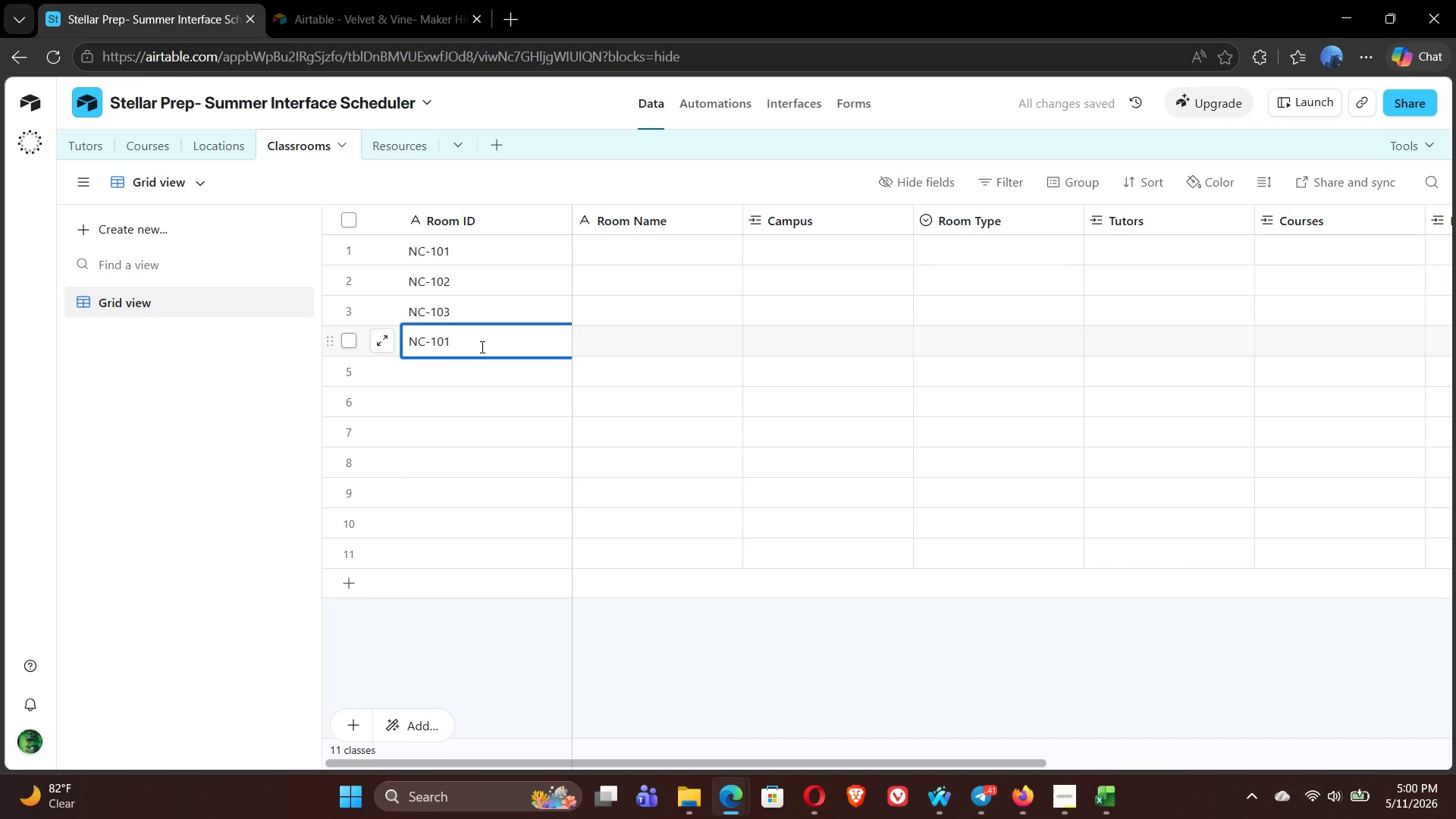 
key(Backspace)
 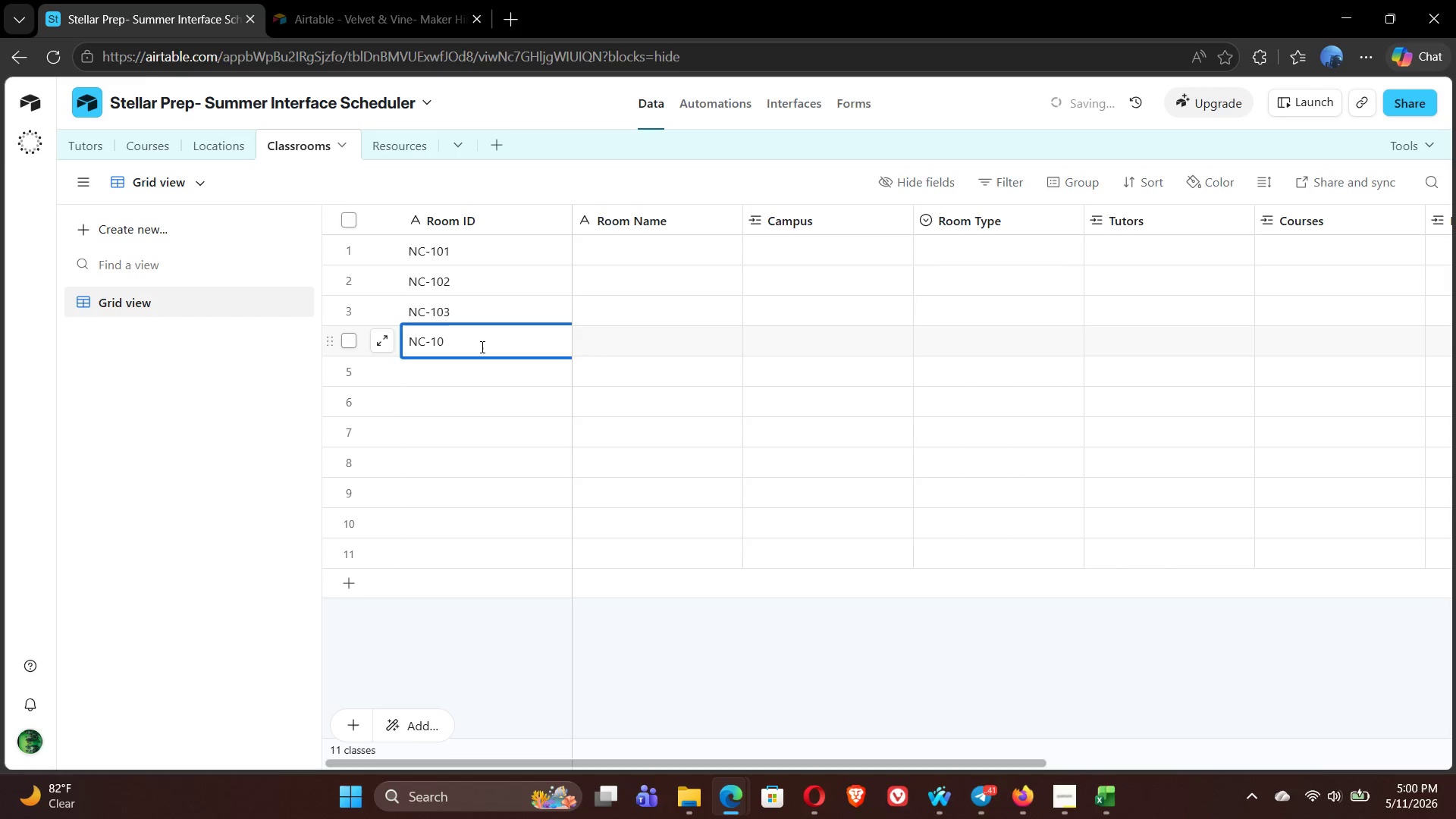 
key(4)
 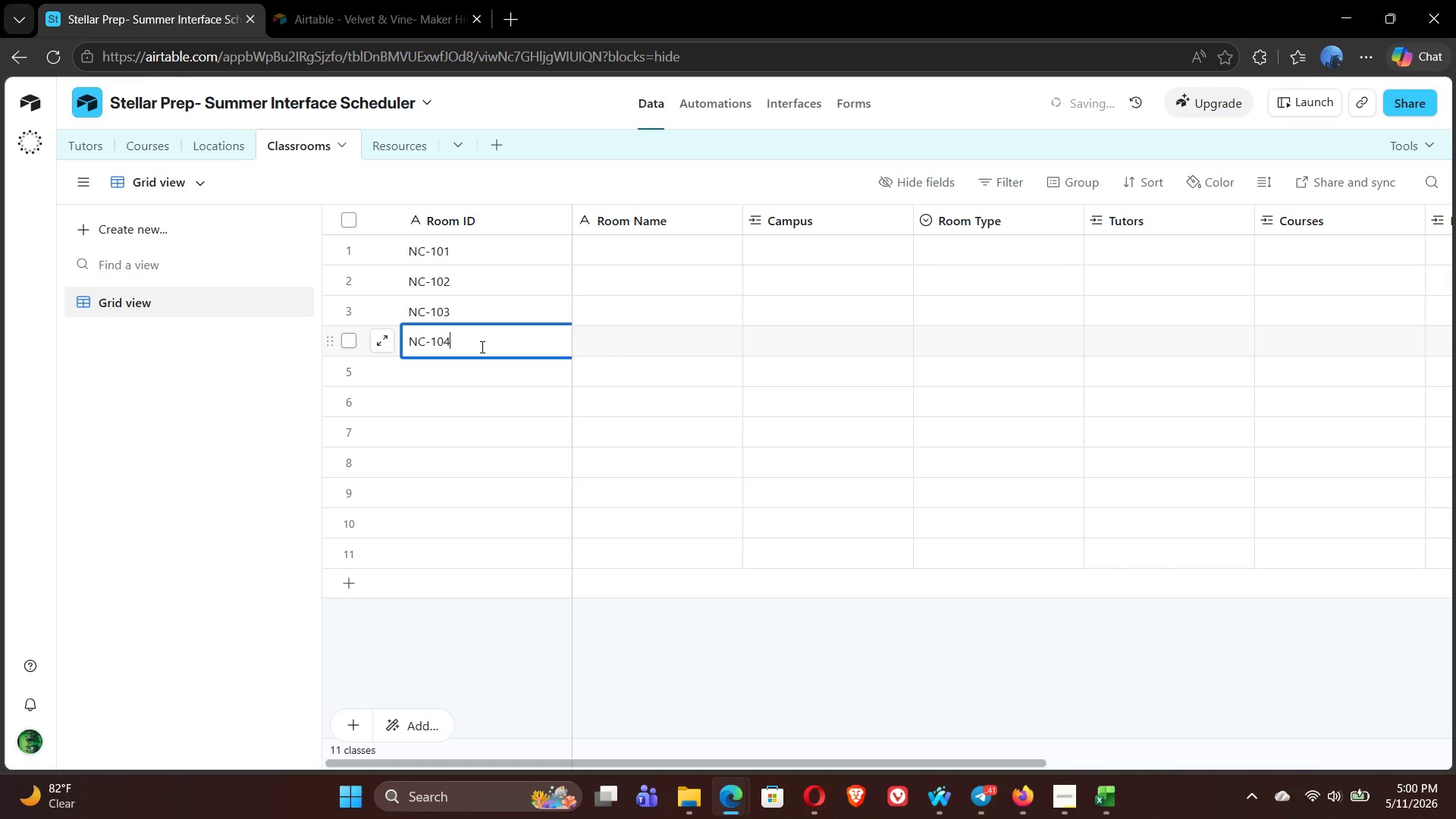 
key(Enter)
 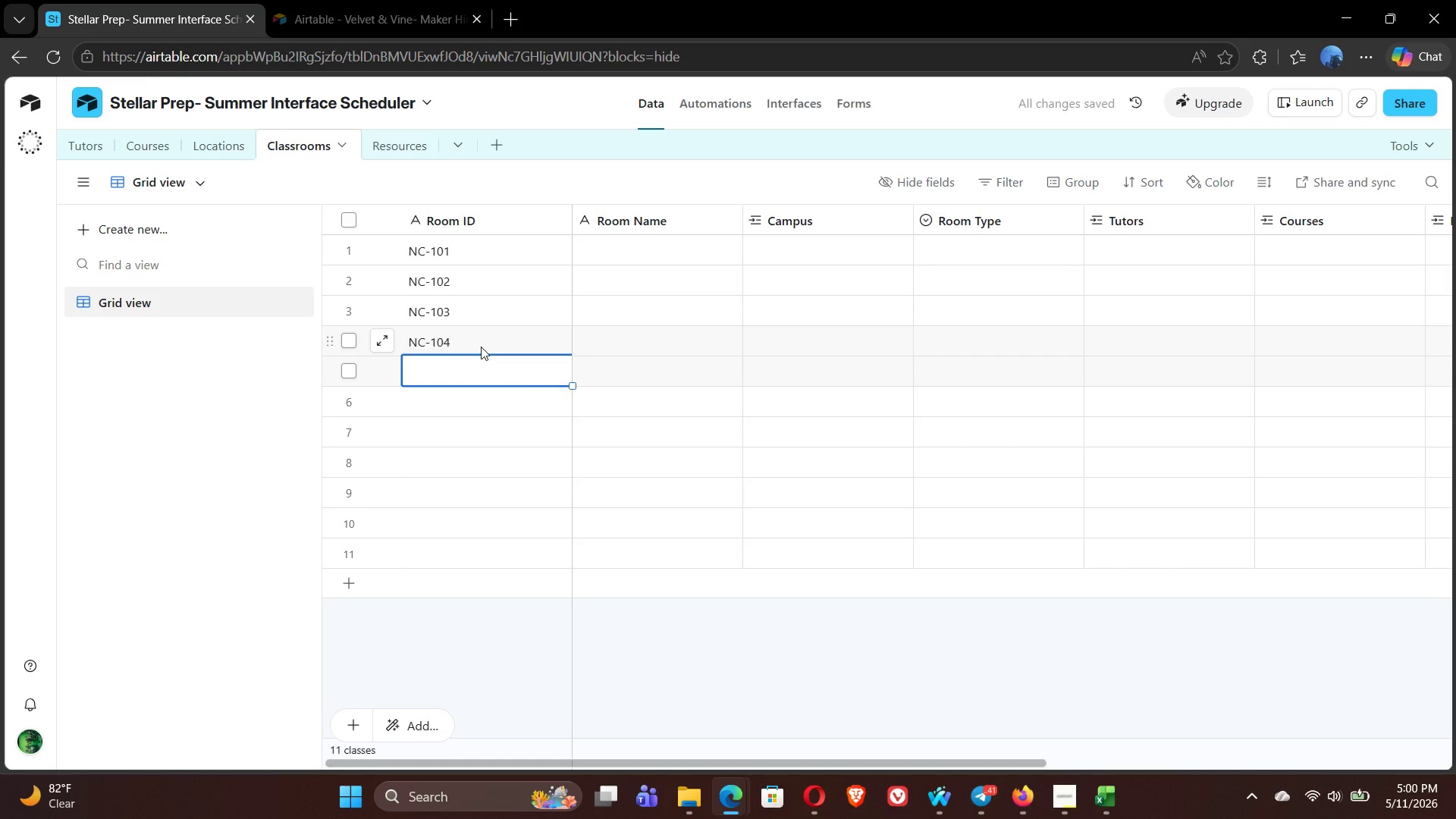 
wait(10.61)
 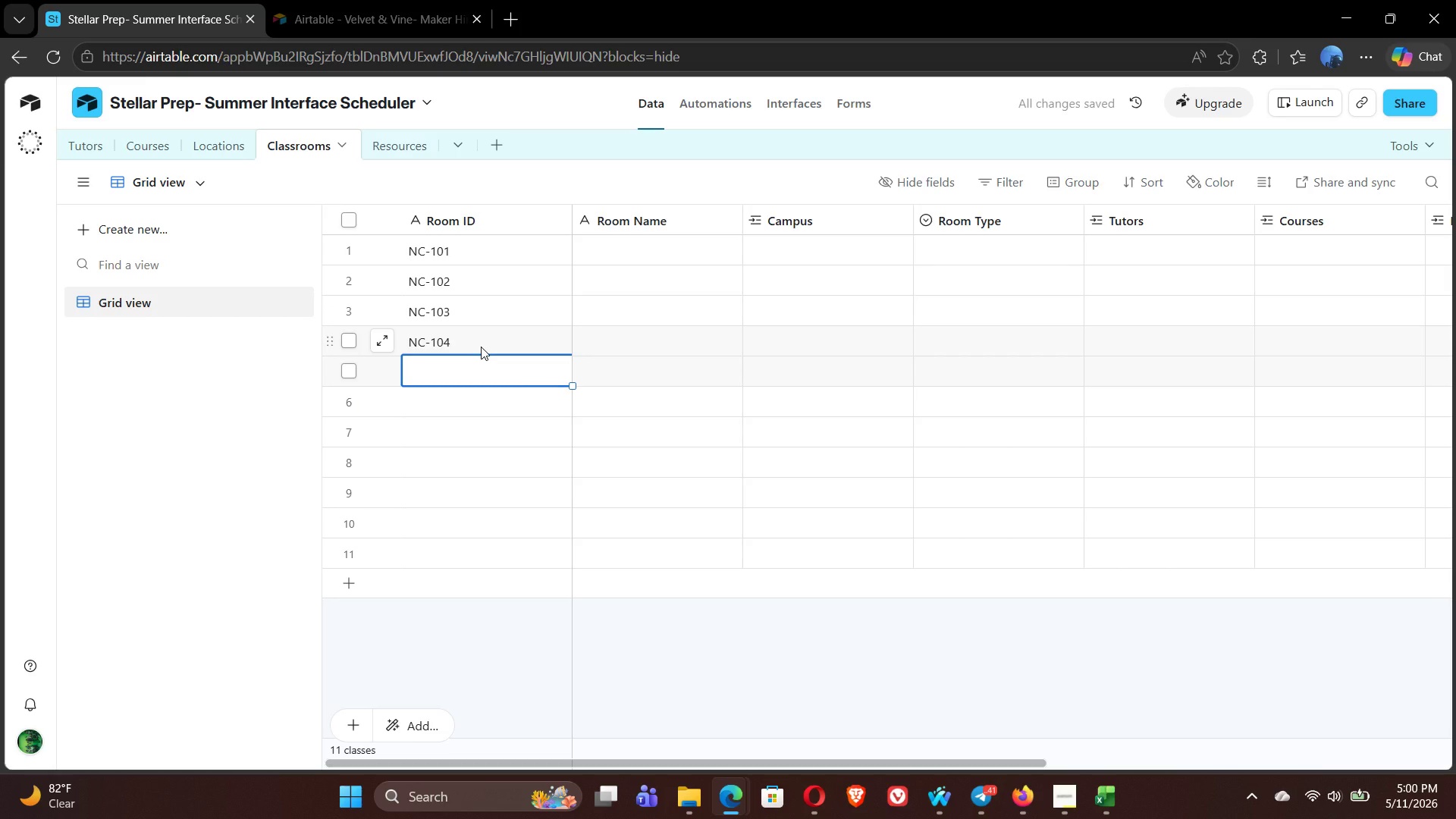 
left_click([472, 332])
 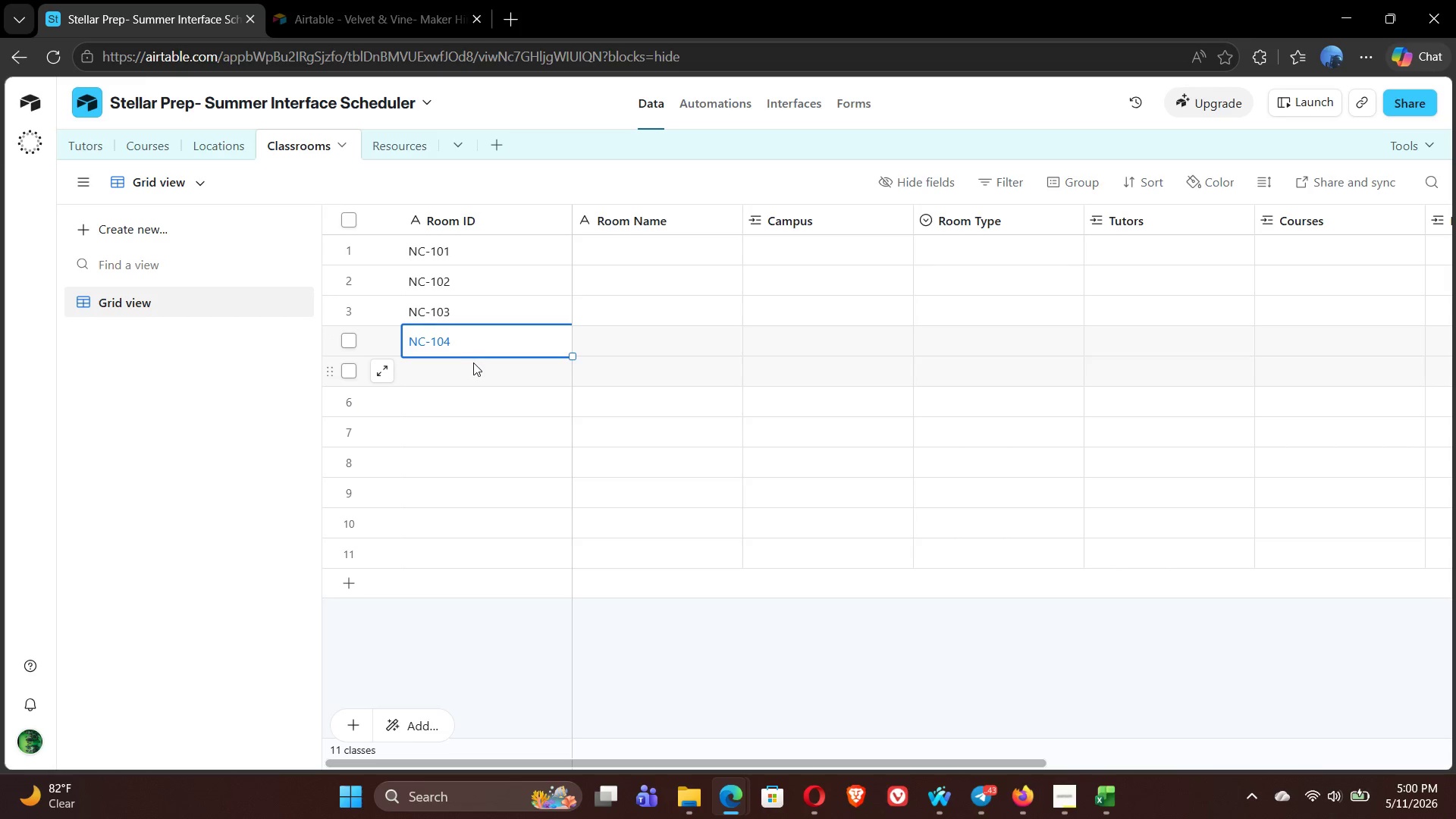 
left_click([436, 369])
 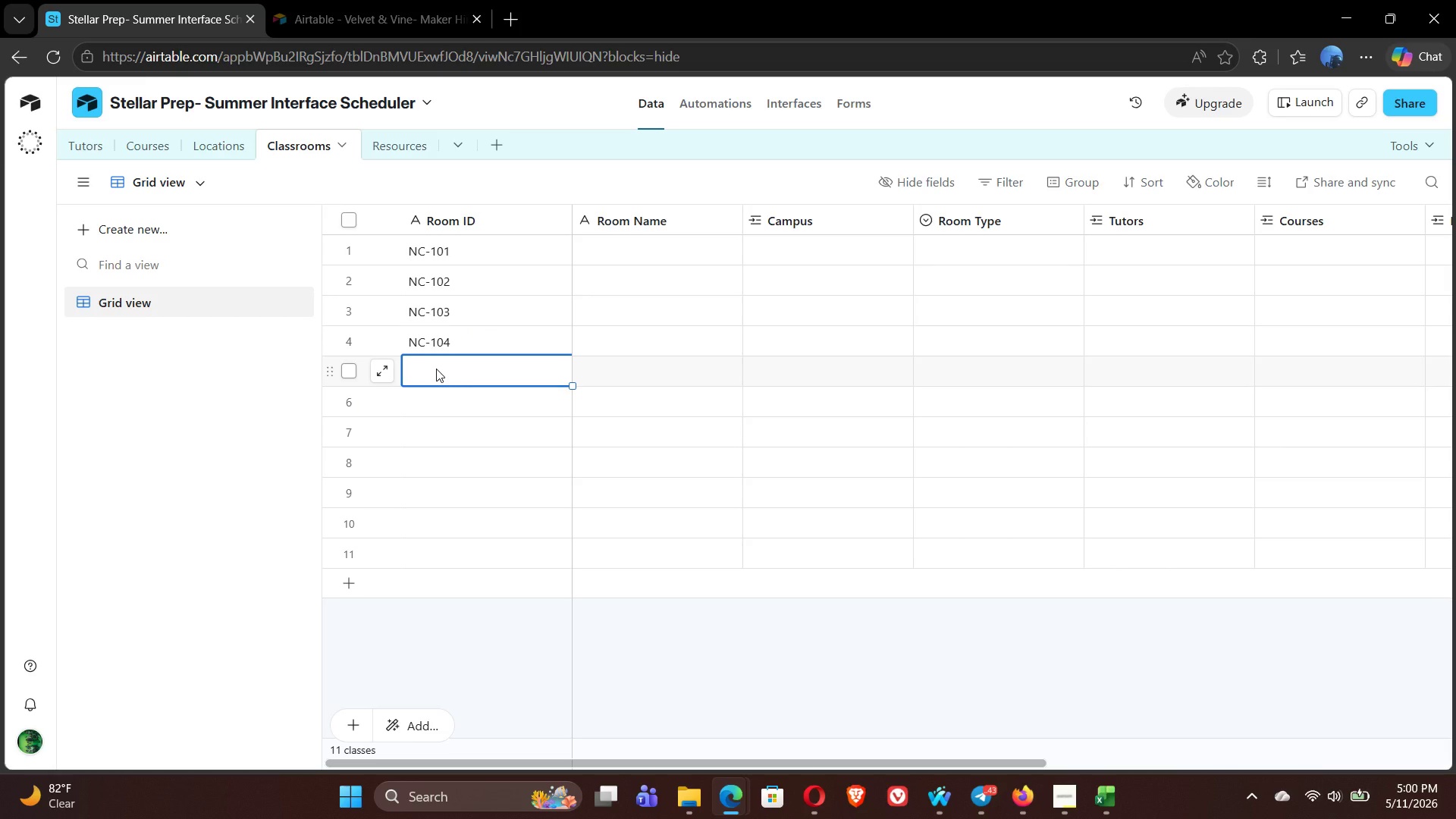 
type(NC-105)
 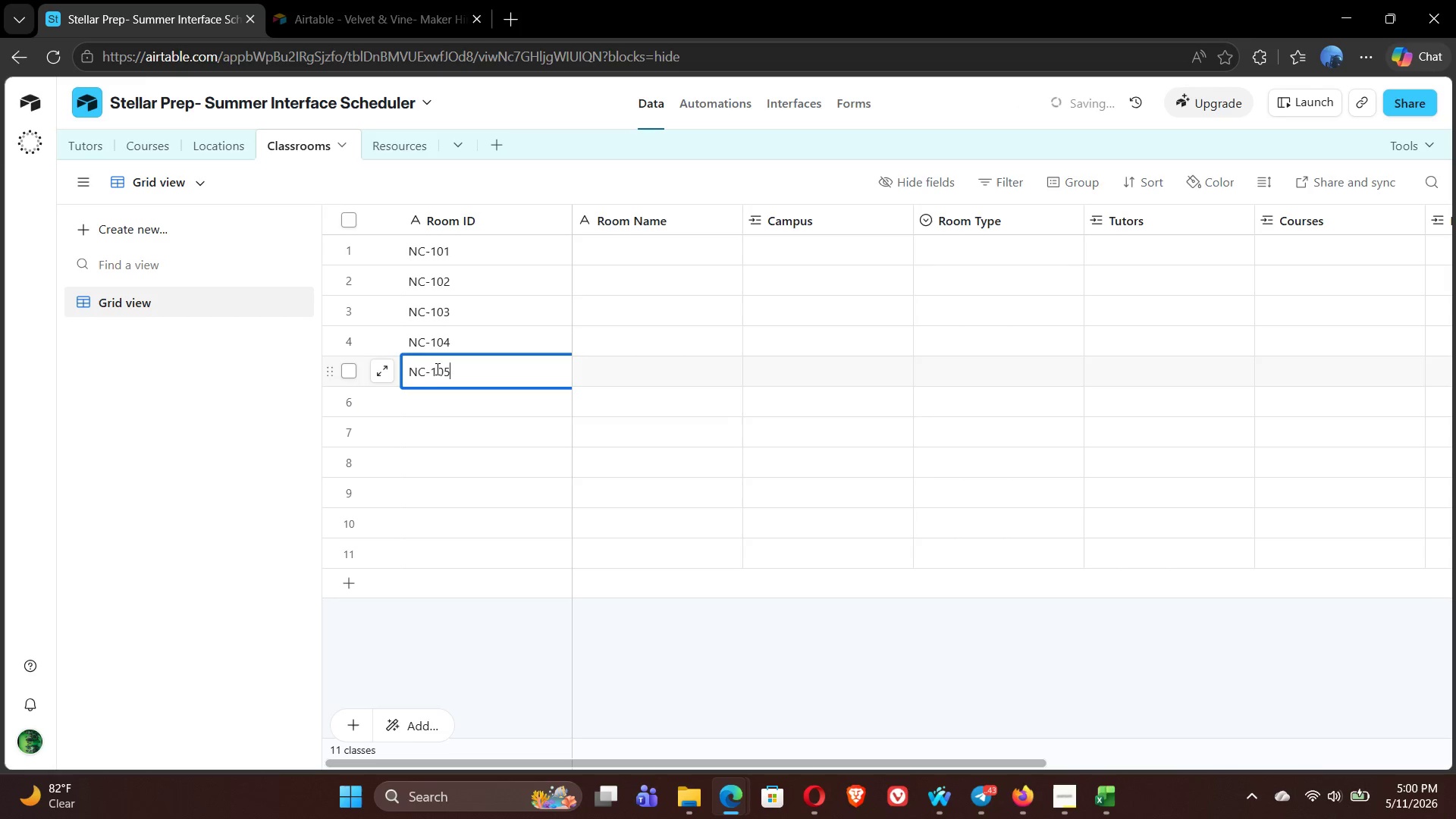 
key(Enter)
 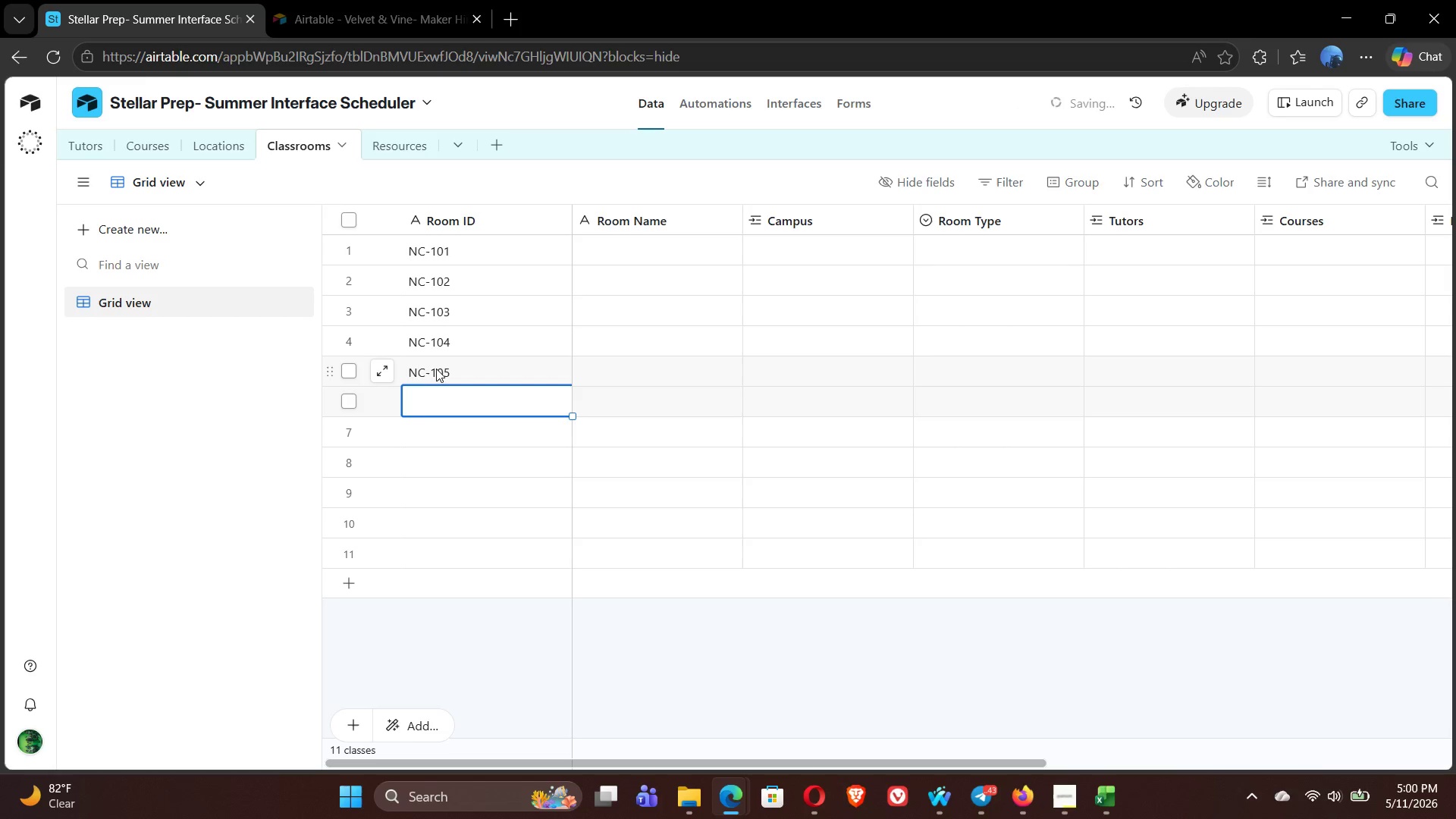 
type(DT-101)
 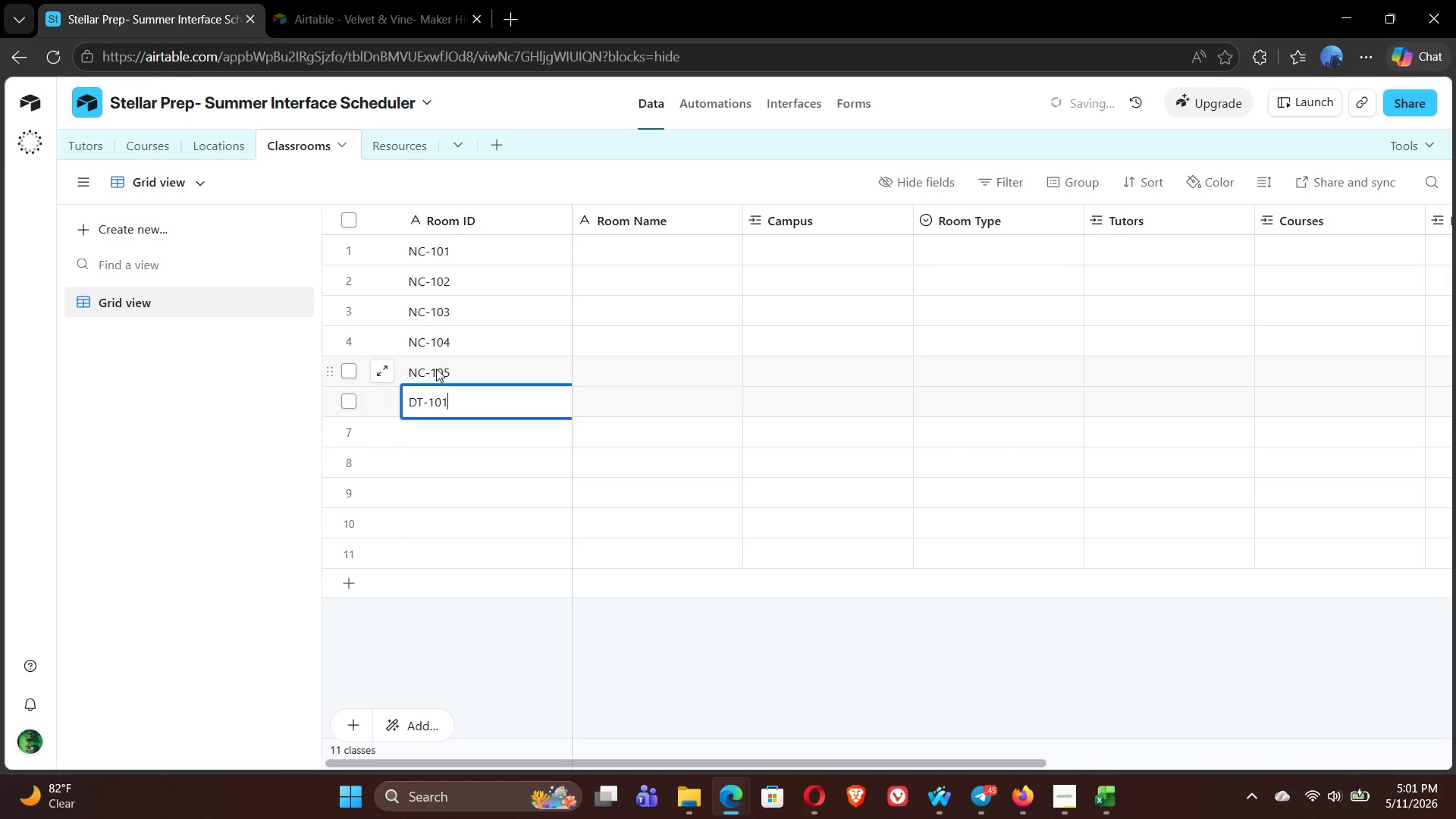 
key(Enter)
 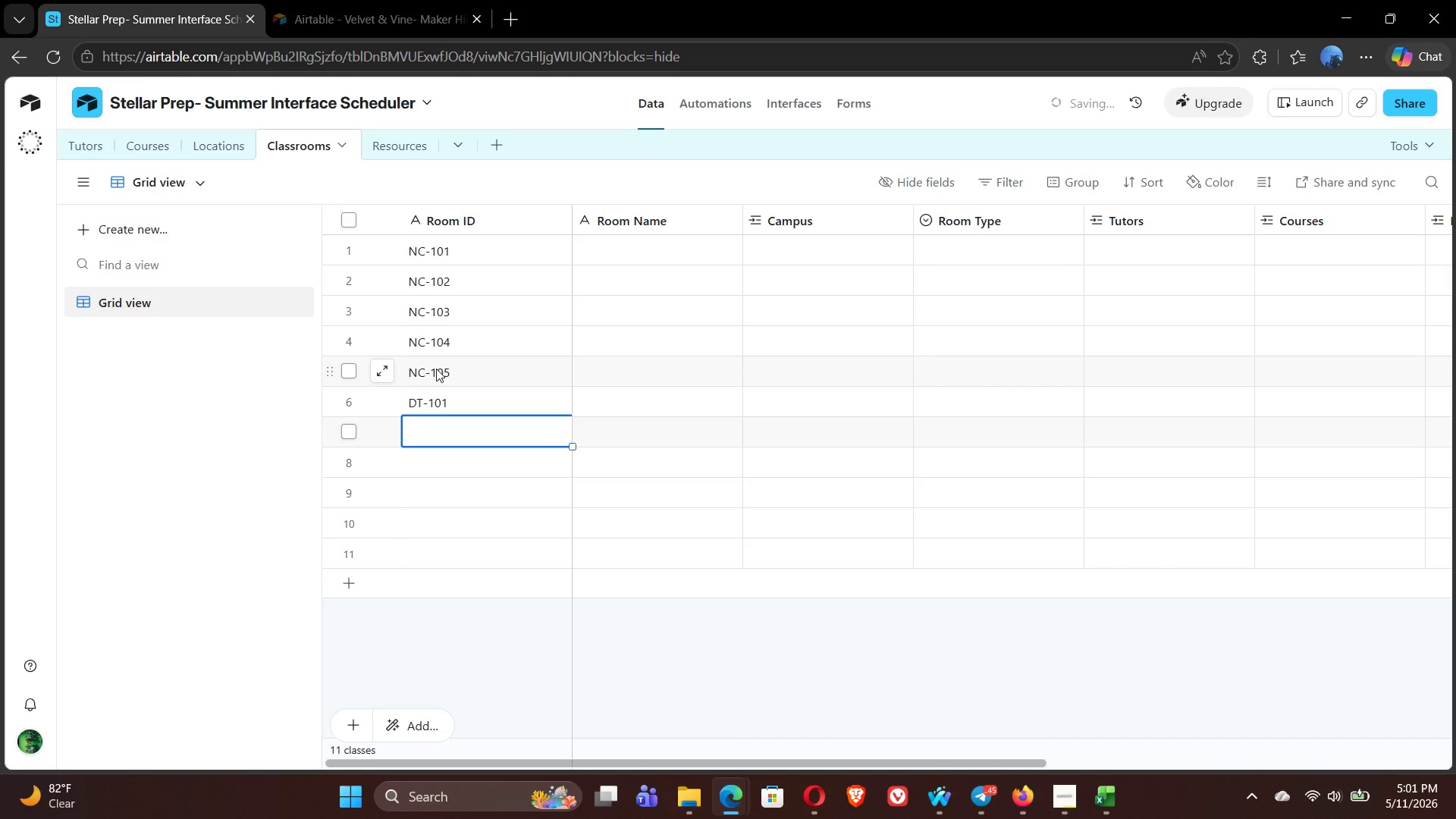 
type(DT-102)
 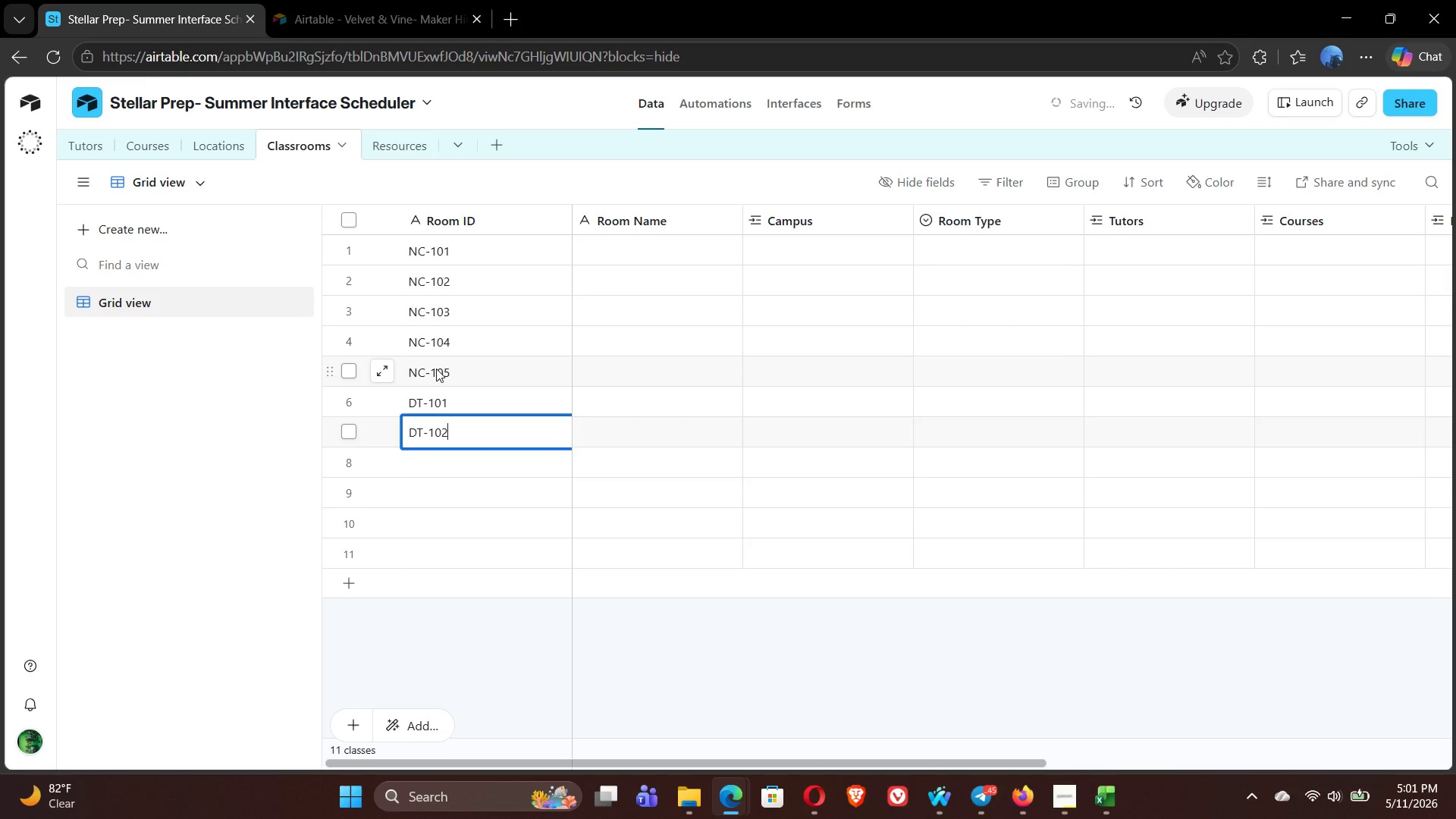 
key(Enter)
 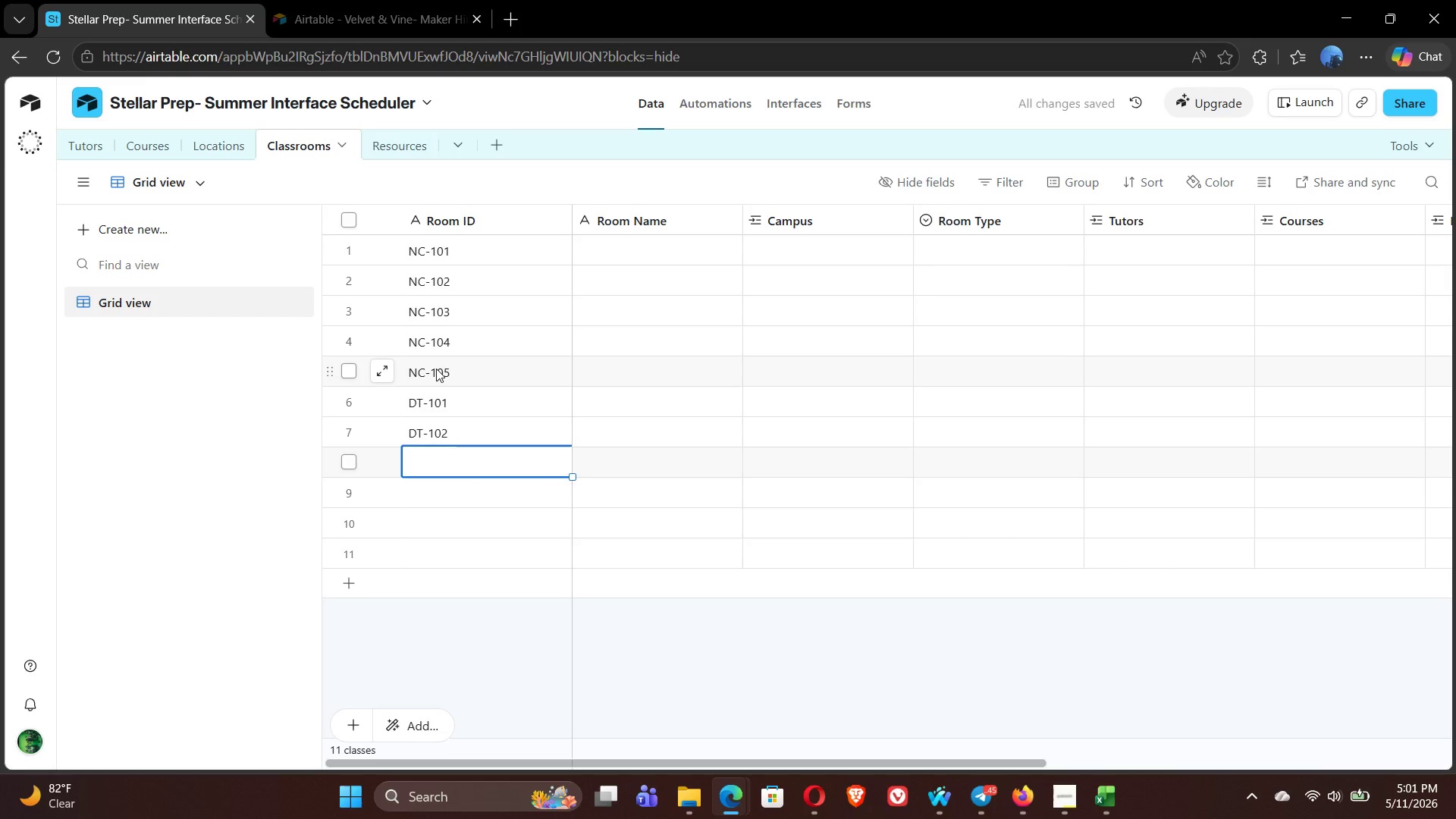 
type(DT-103)
 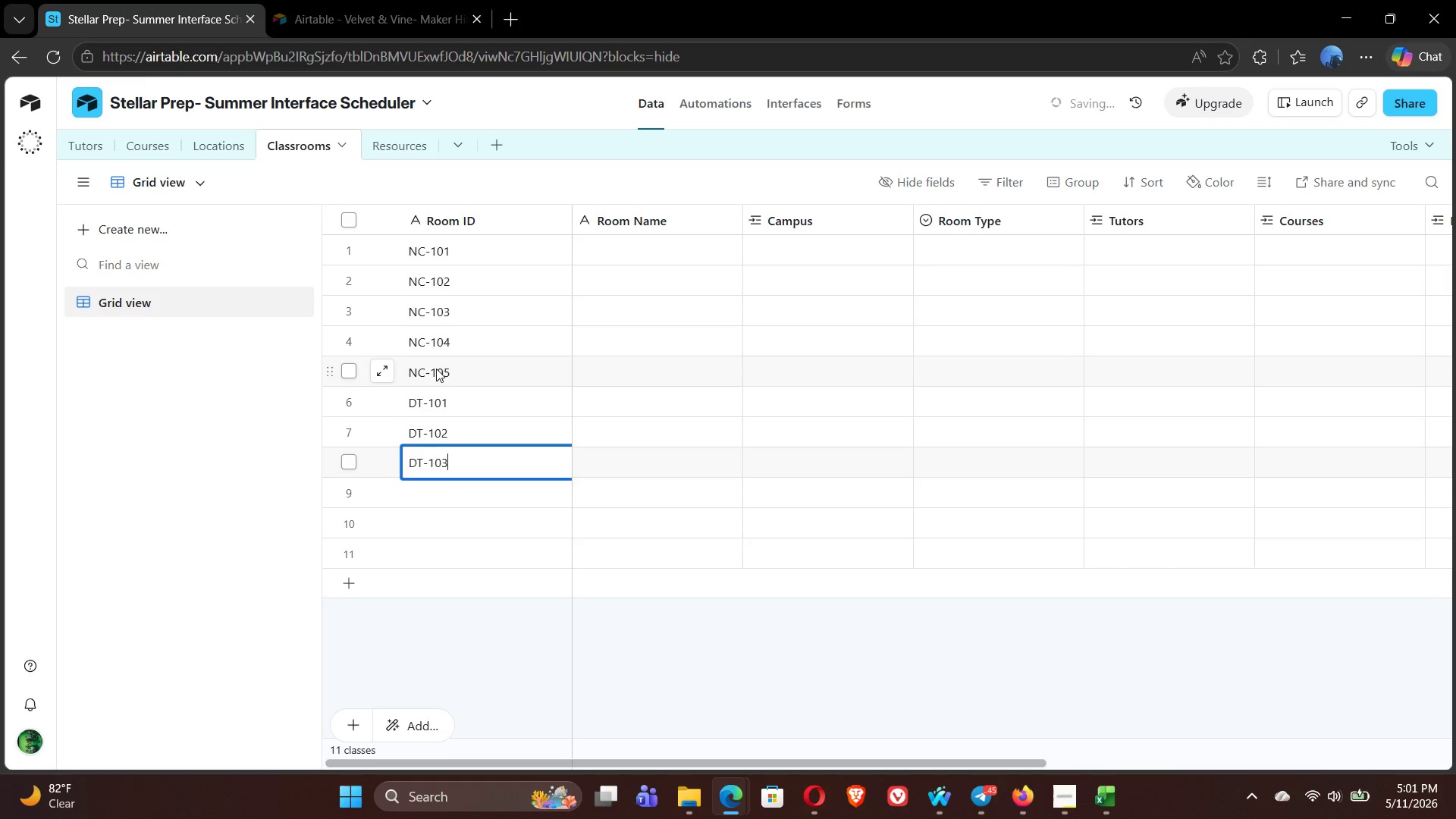 
key(Enter)
 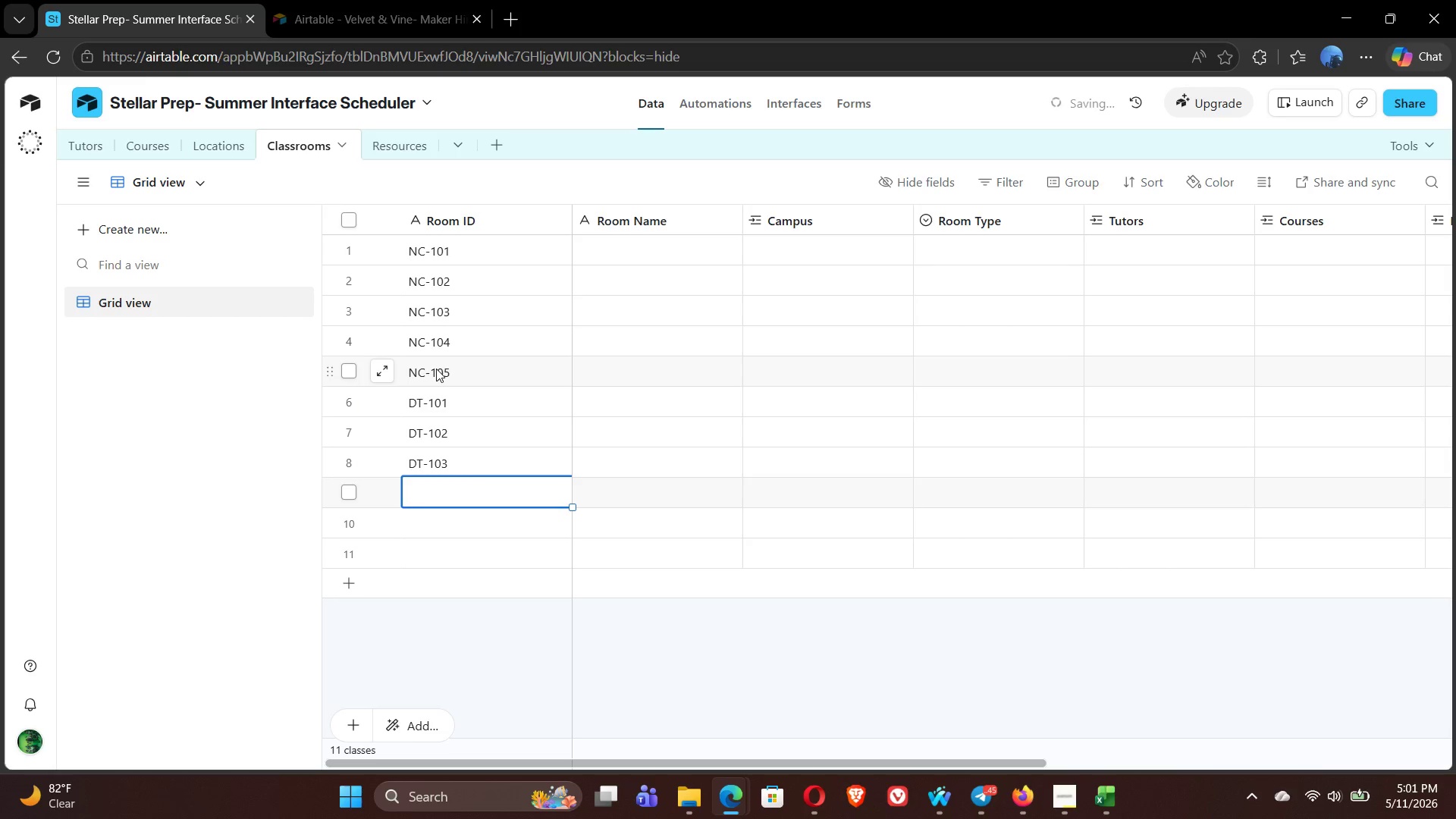 
type(DT-104)
 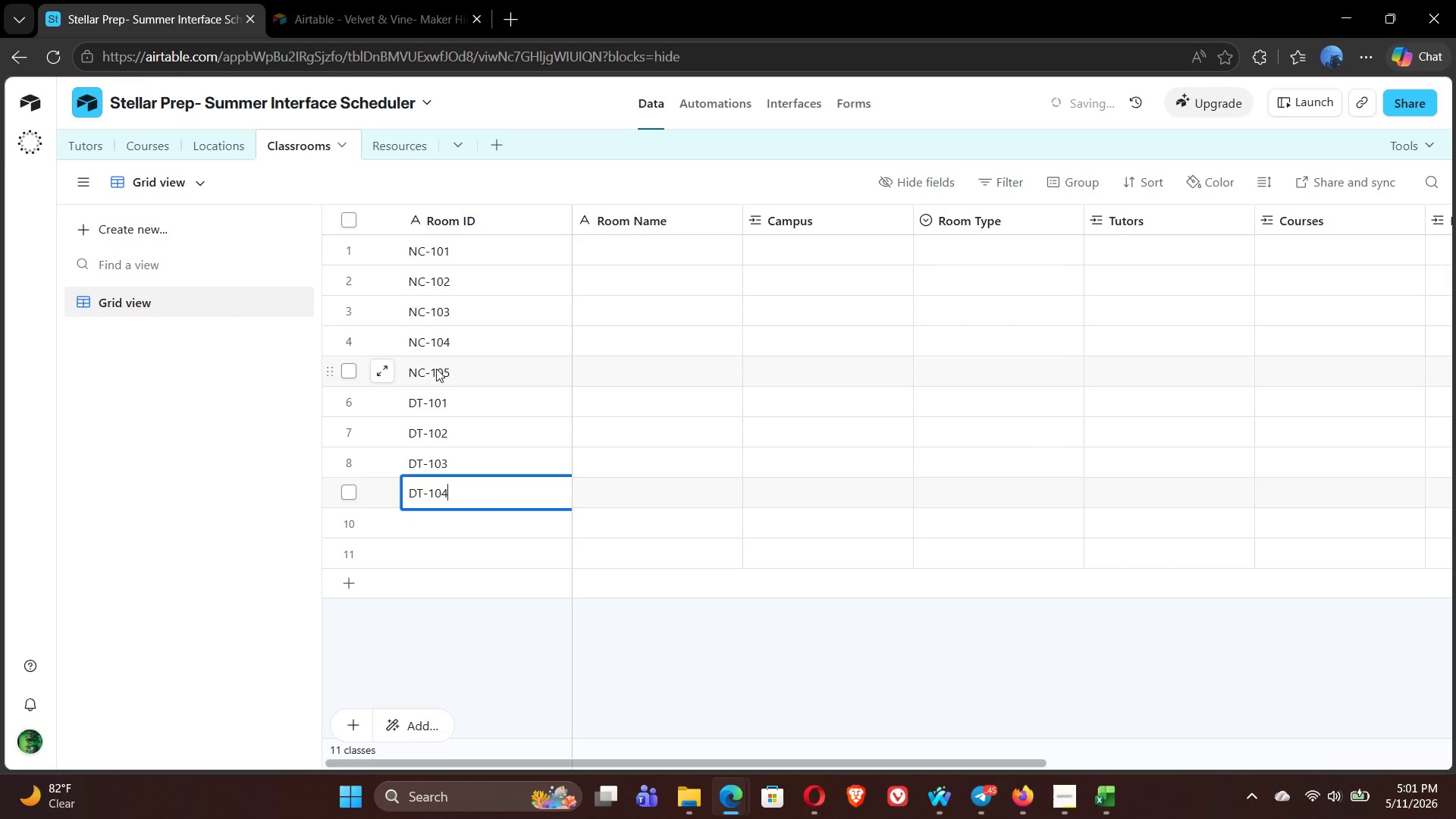 
key(Enter)
 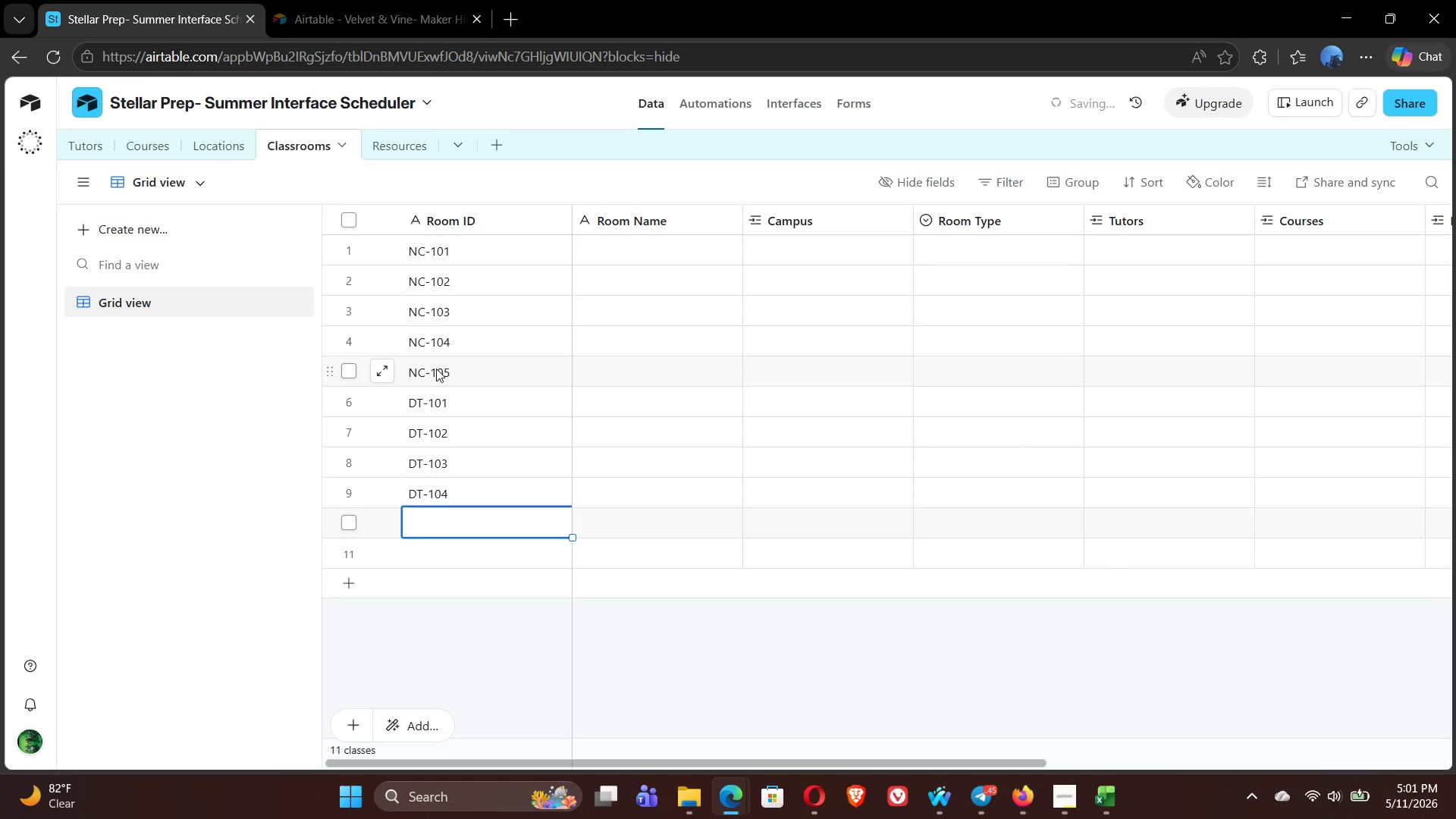 
type(DT-105)
 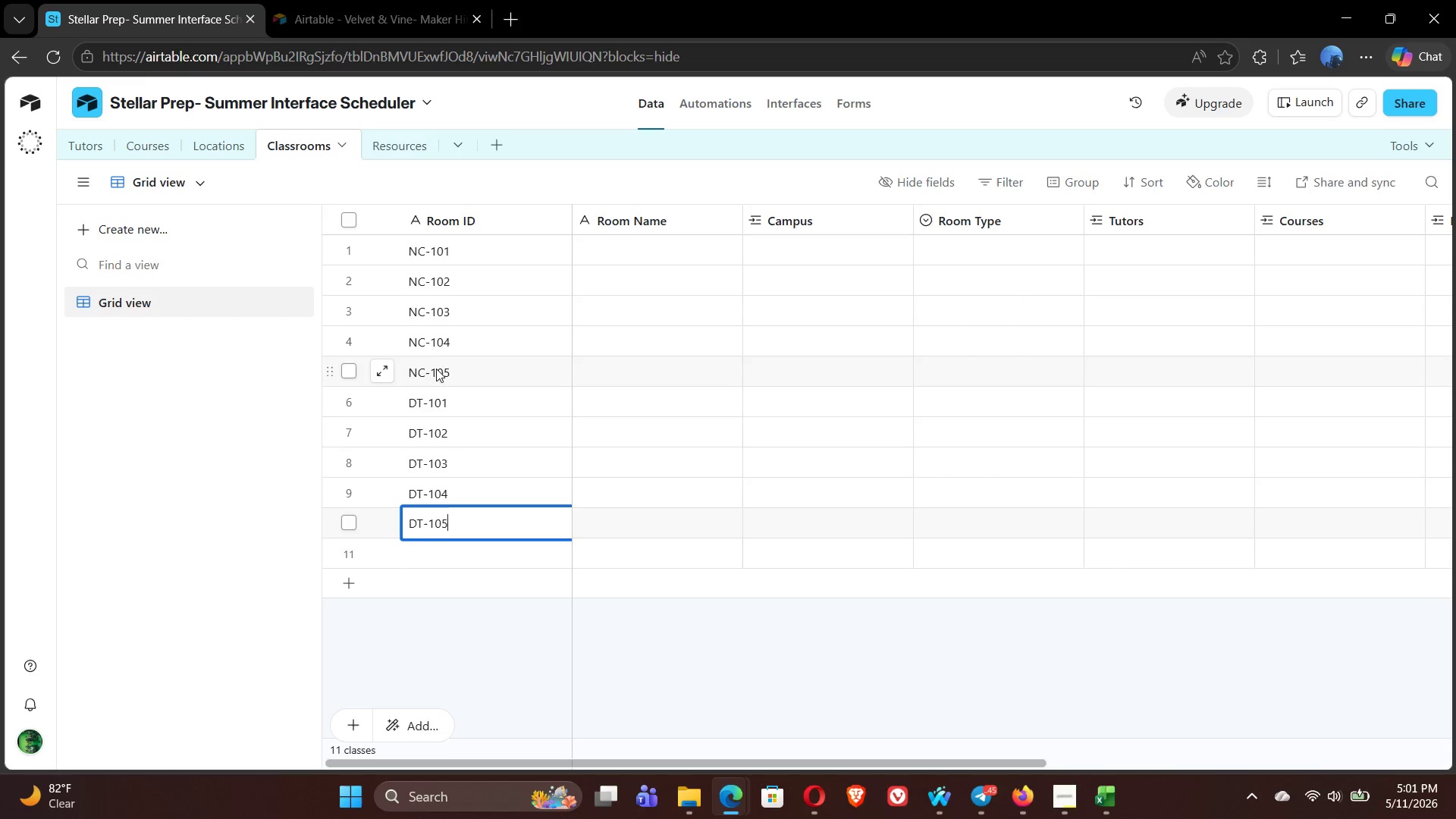 
left_click([350, 582])
 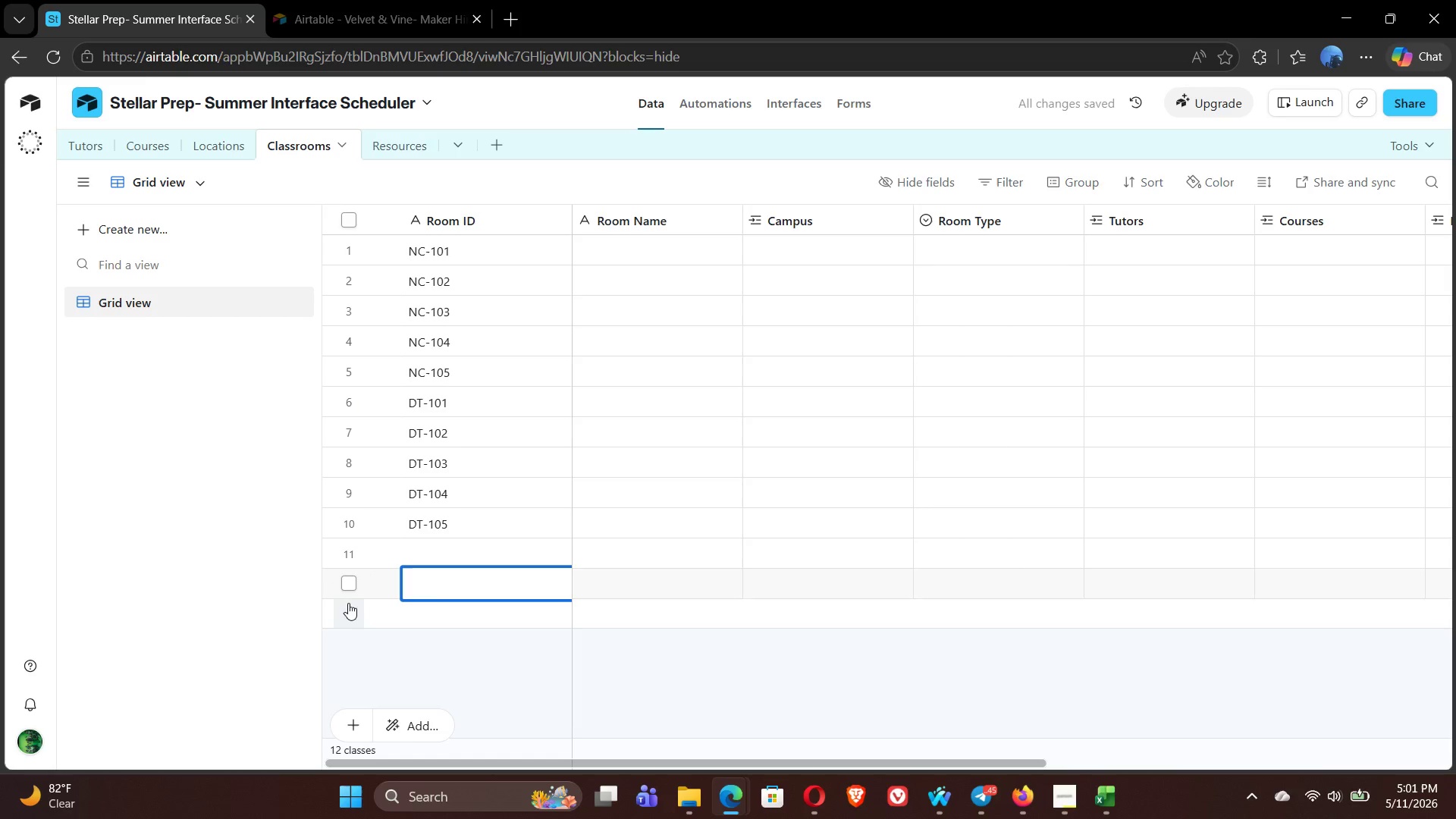 
left_click([347, 613])
 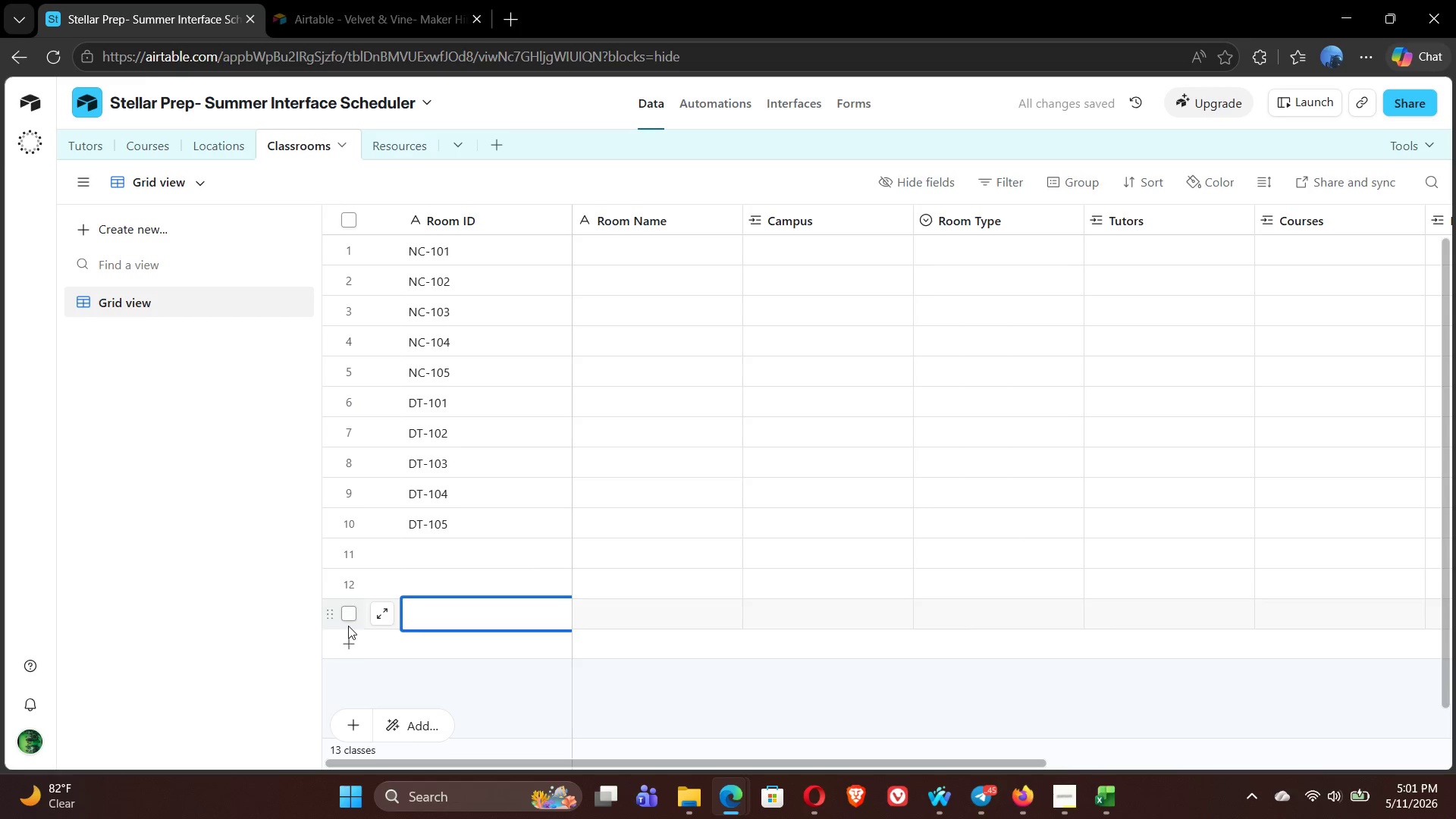 
left_click([348, 642])
 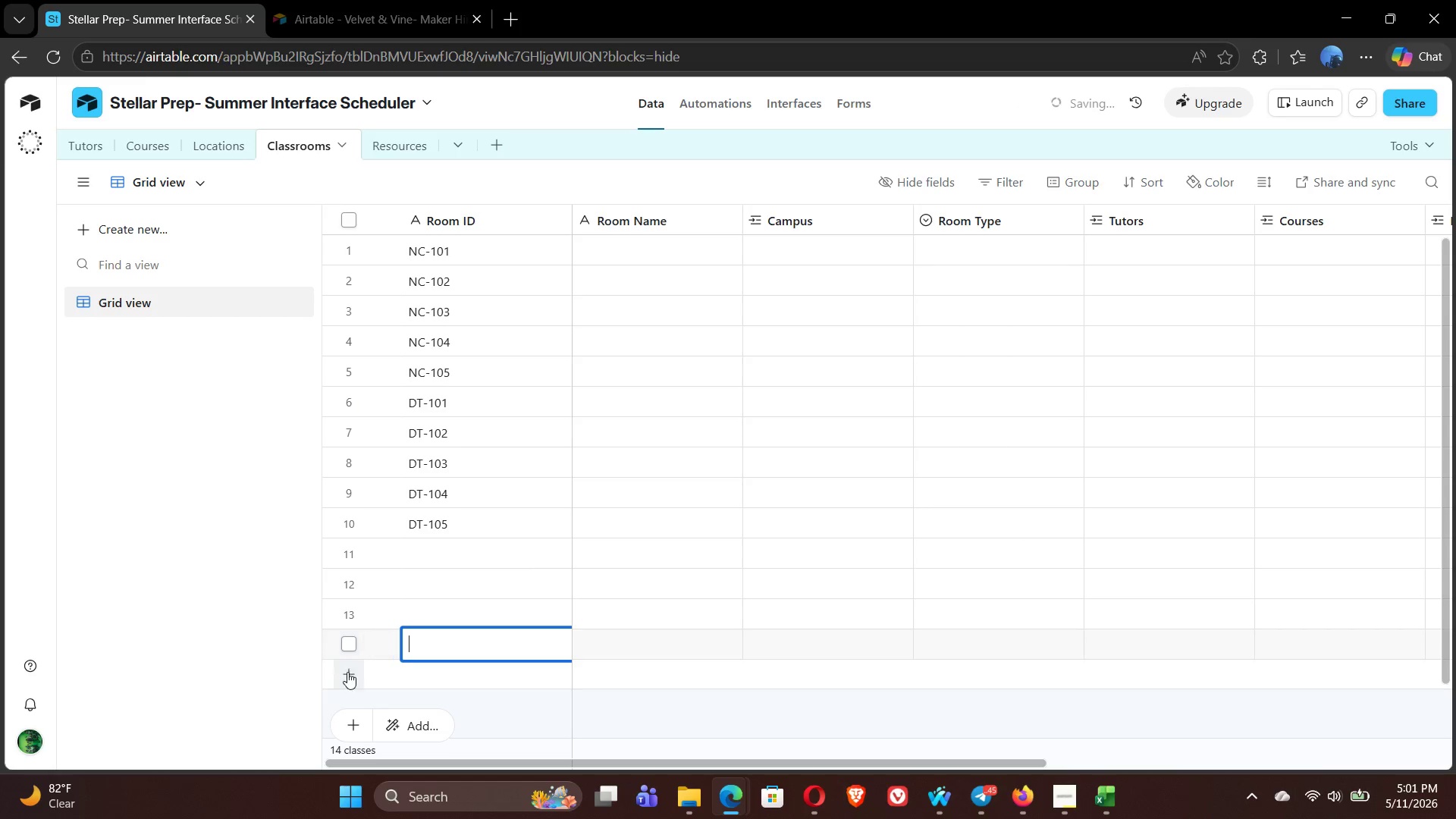 
left_click([347, 676])
 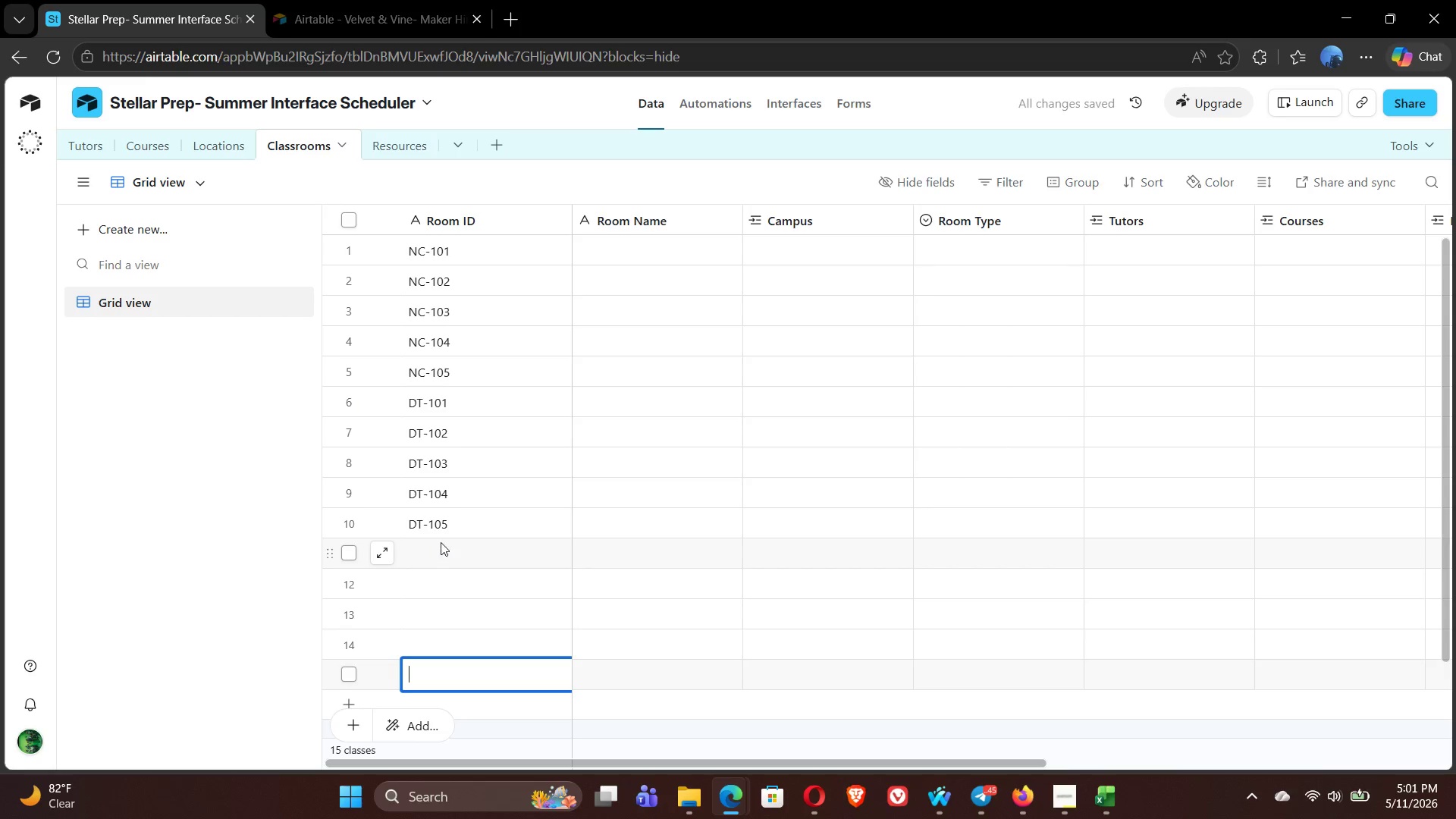 
left_click([423, 546])
 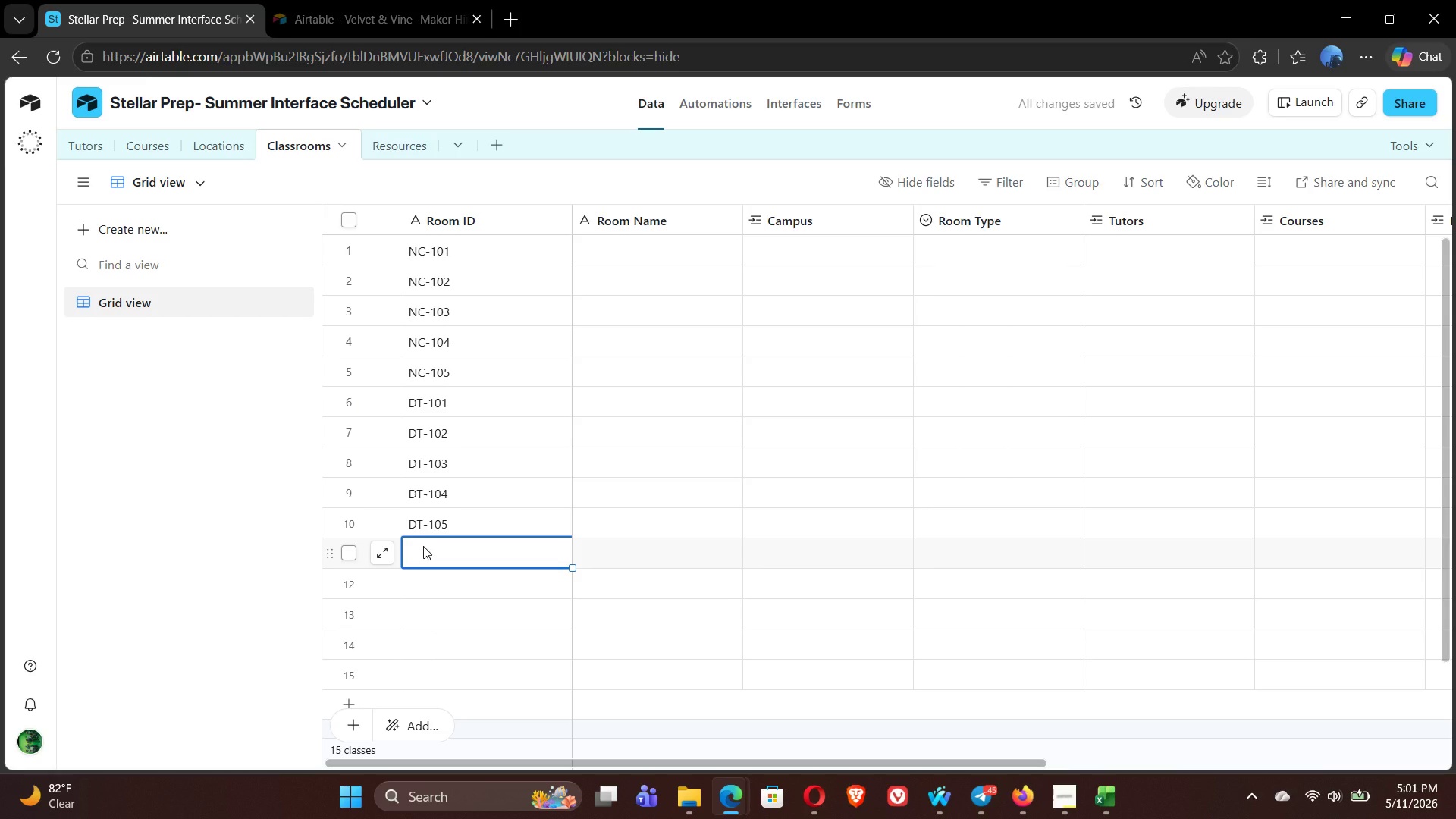 
type(ES-101)
 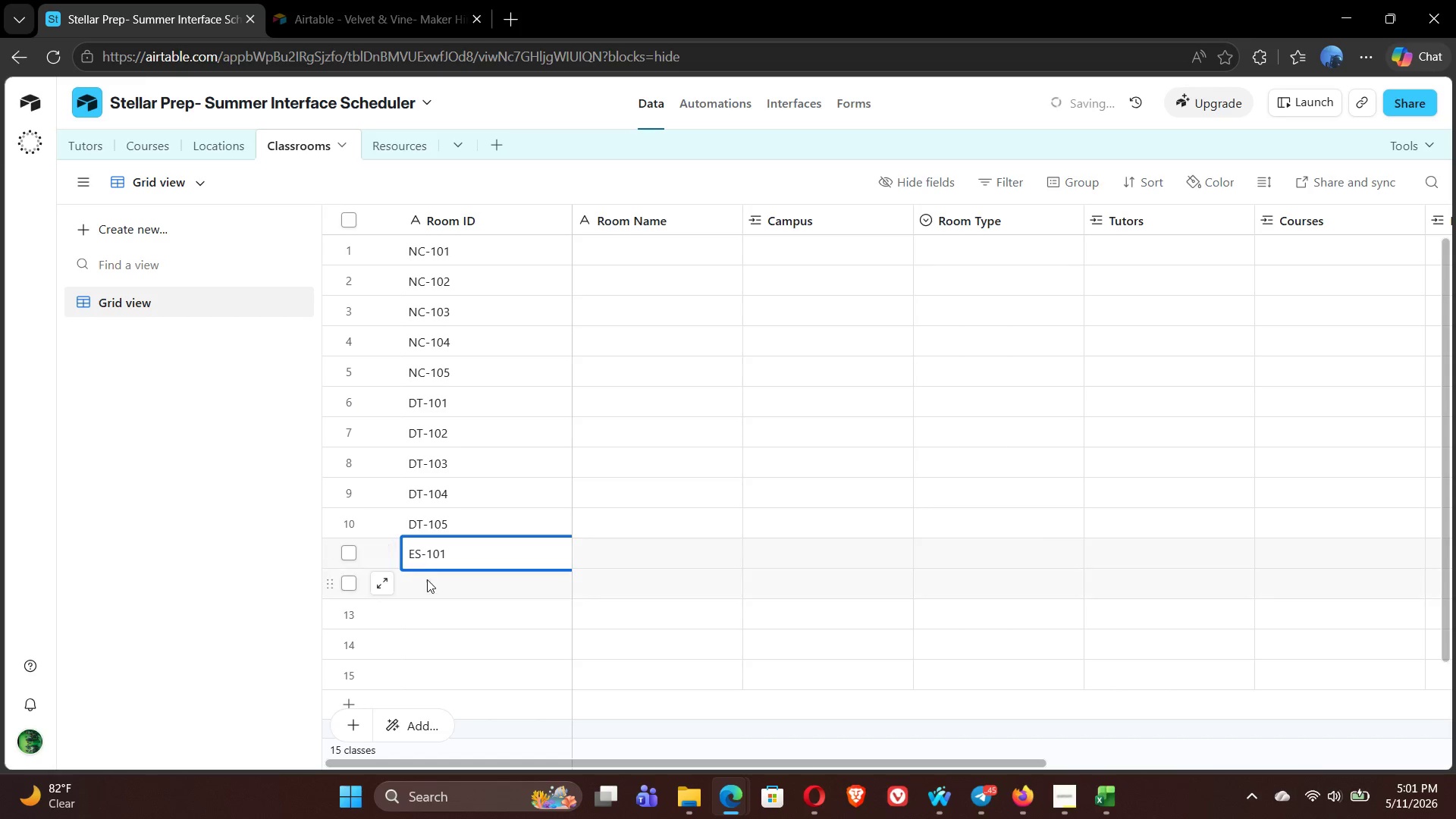 
left_click([427, 581])
 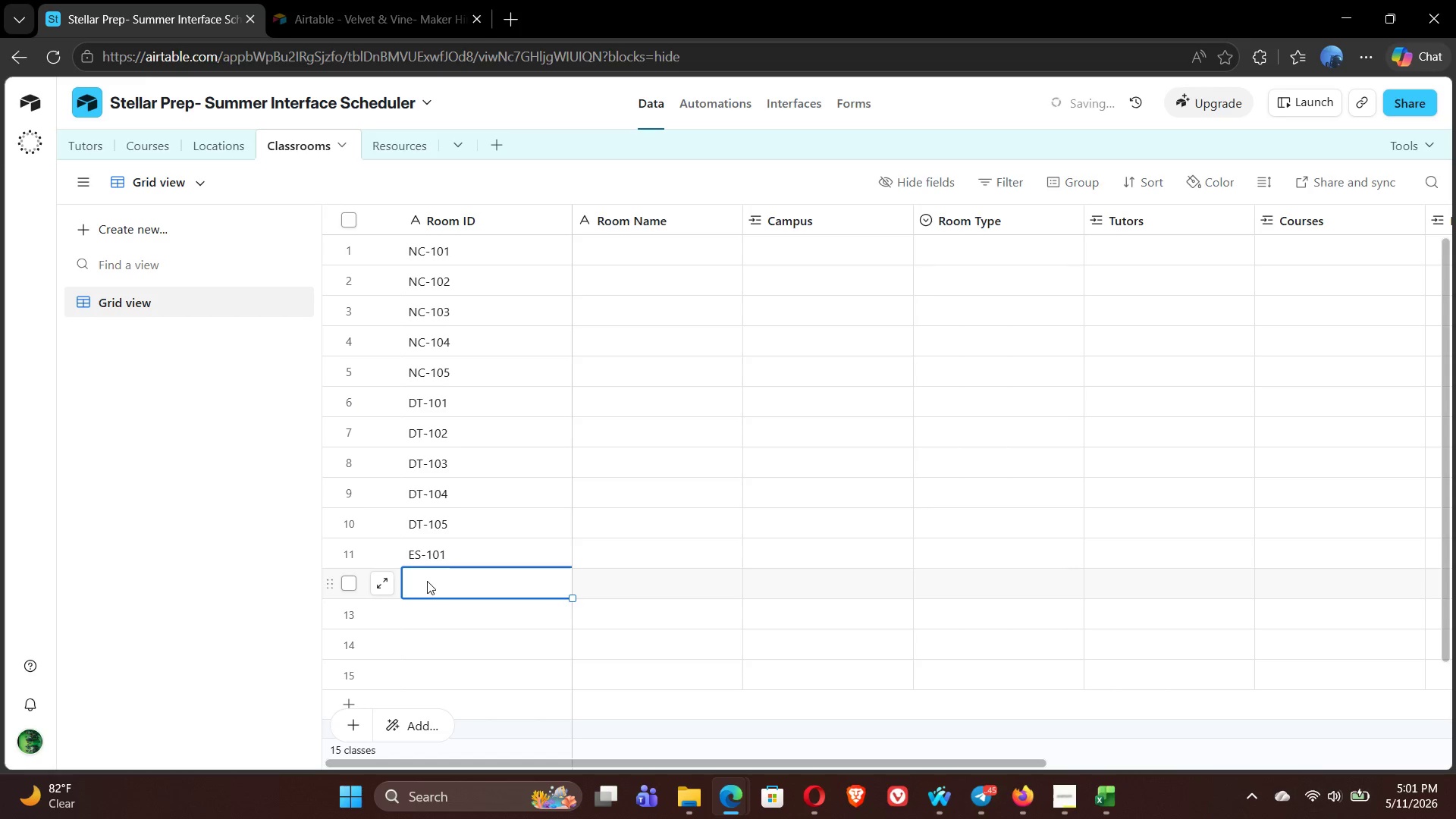 
type(ES102)
 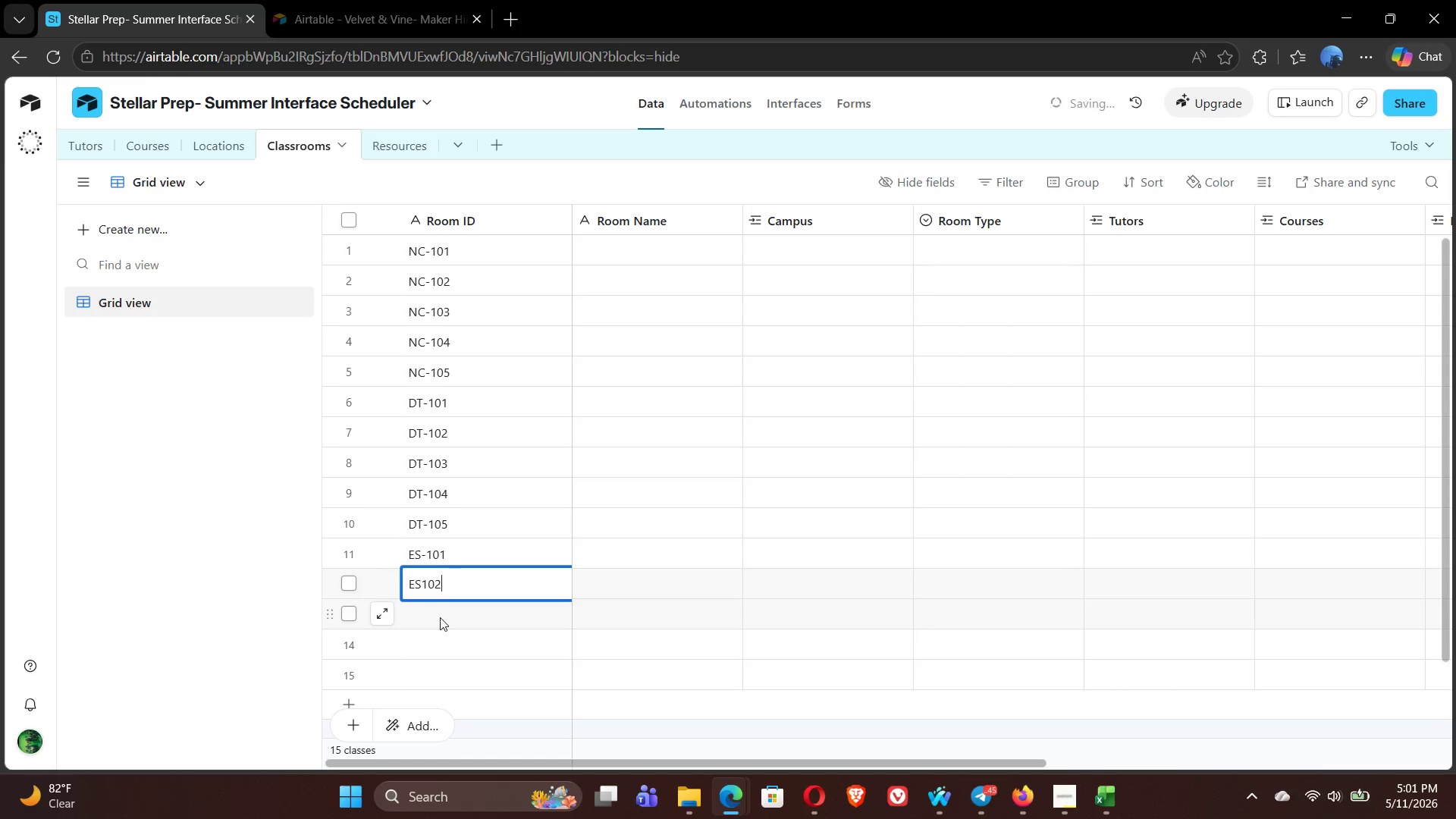 
left_click([440, 617])
 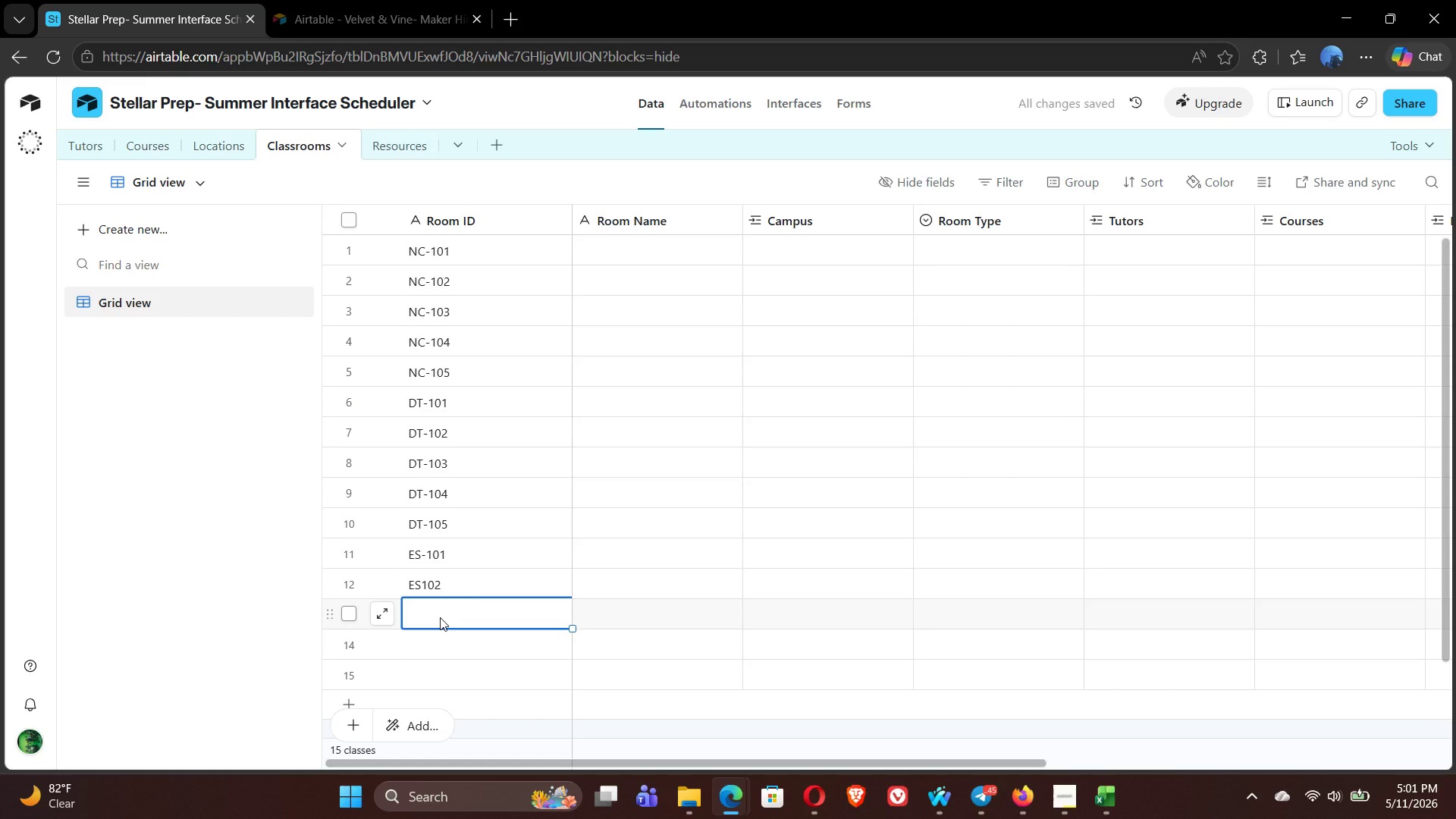 
type(ES)
 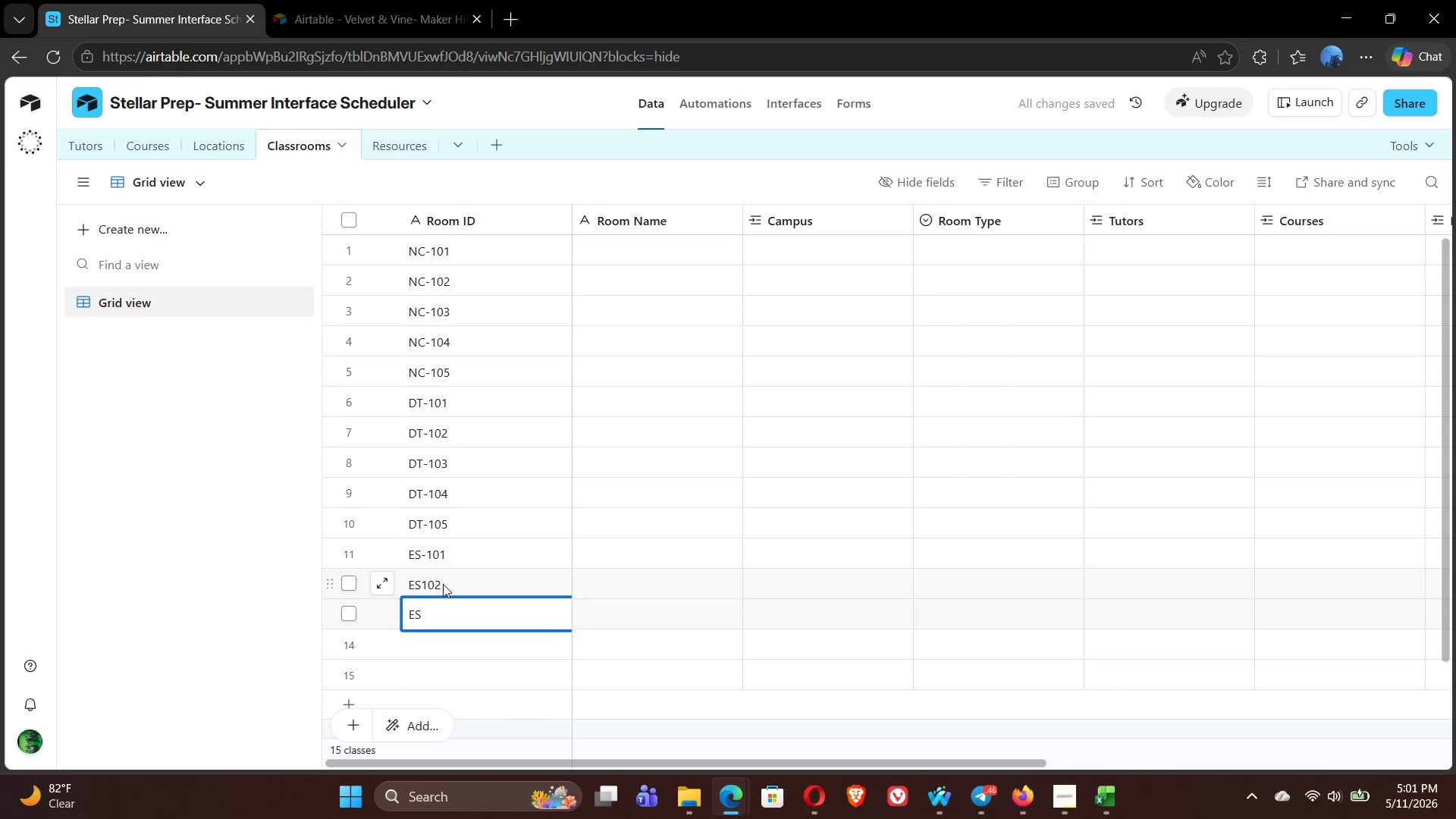 
double_click([463, 584])
 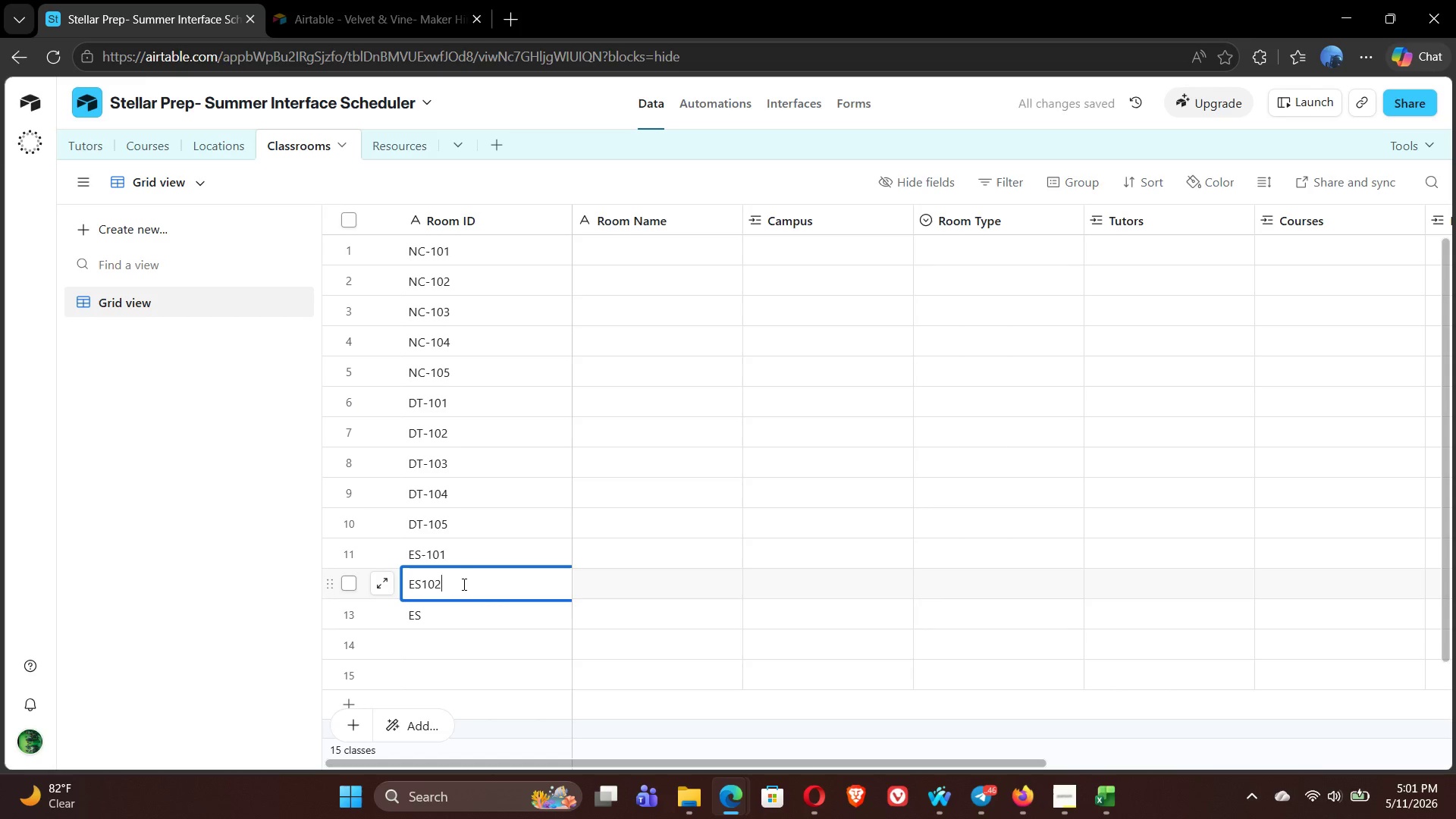 
key(Backspace)
key(Backspace)
key(Backspace)
type(-102)
 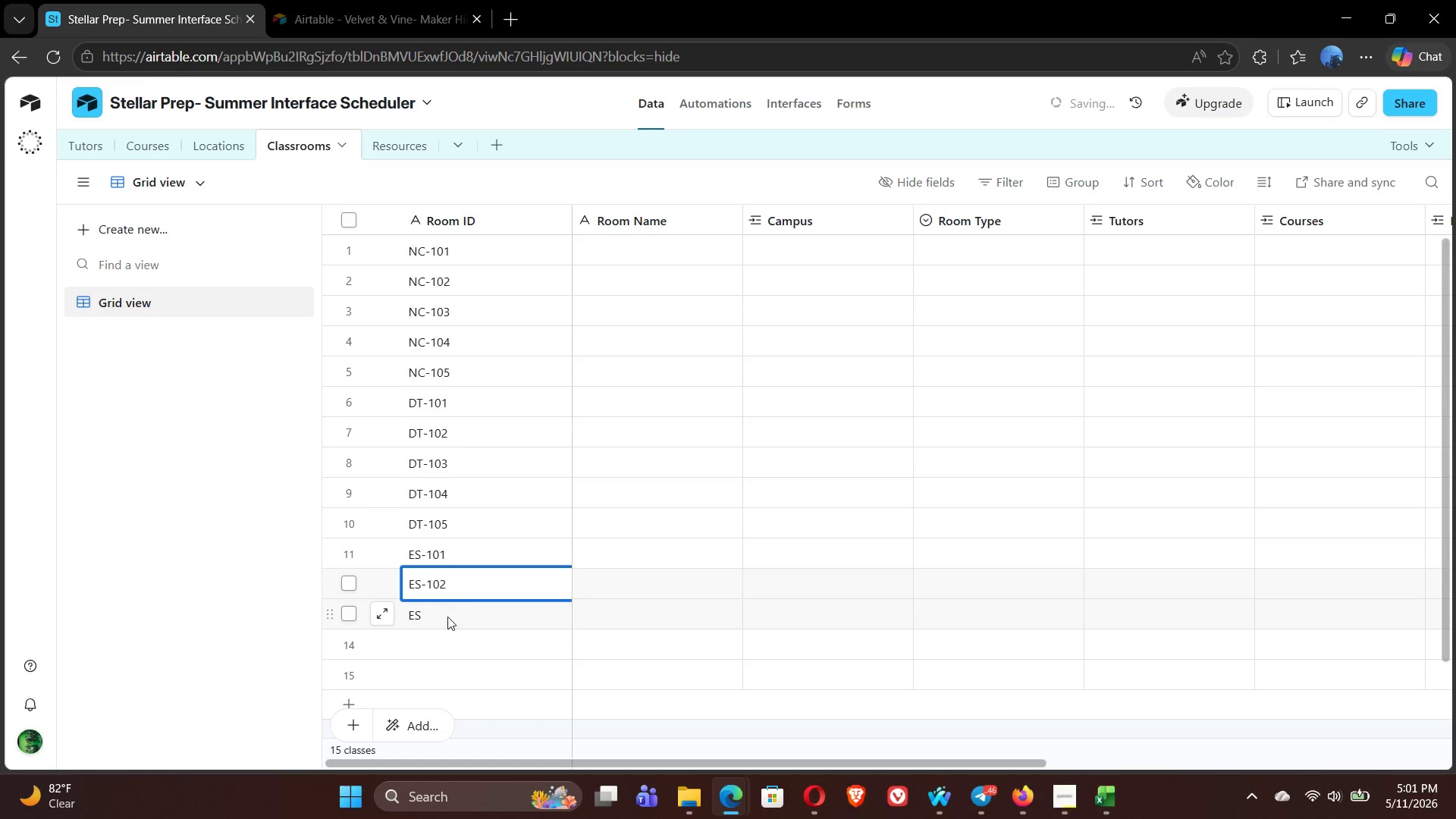 
left_click([444, 619])
 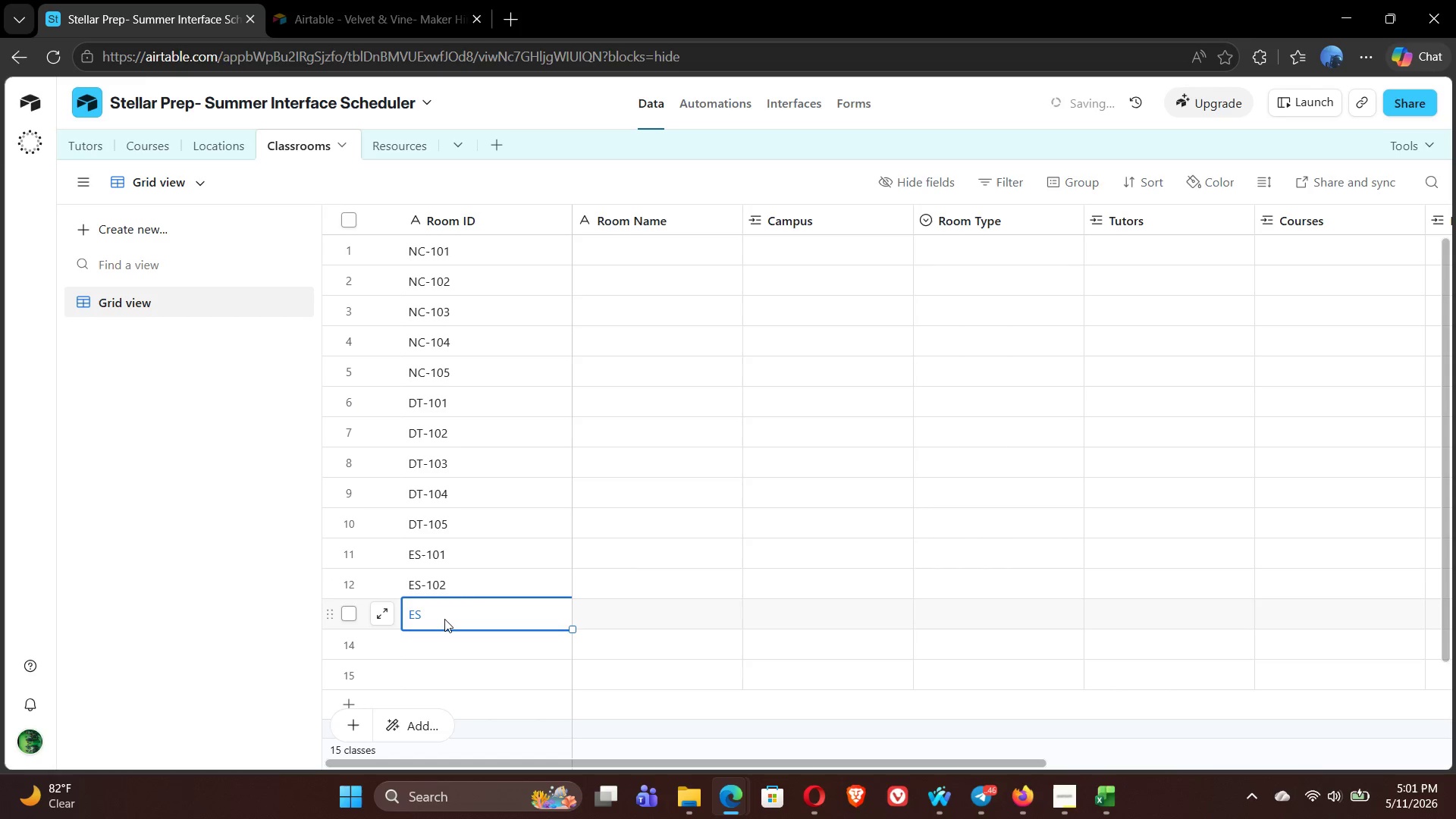 
type(-)
key(Backspace)
key(Backspace)
type(ES-103)
 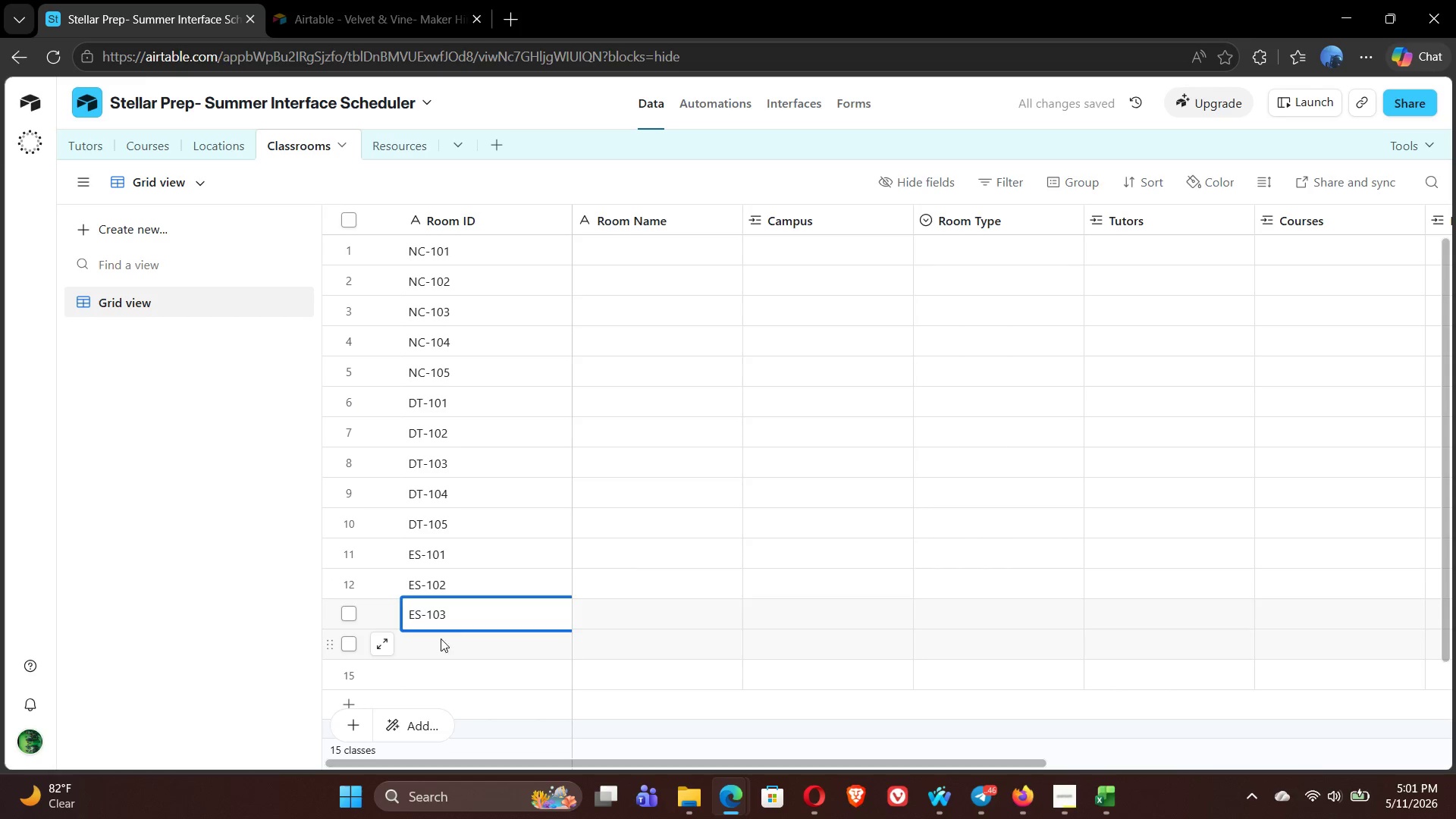 
left_click([438, 648])
 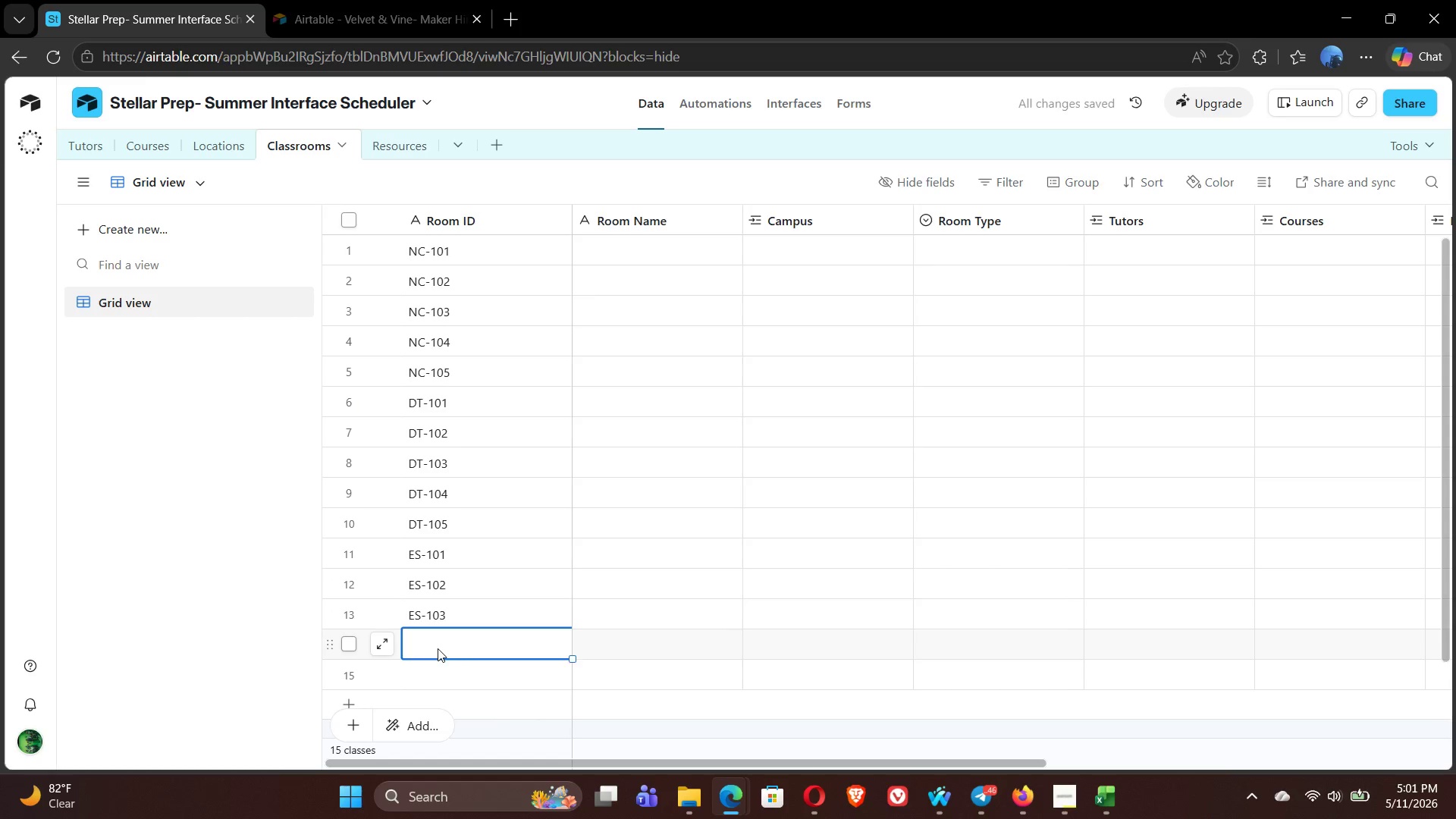 
type(ES-104)
 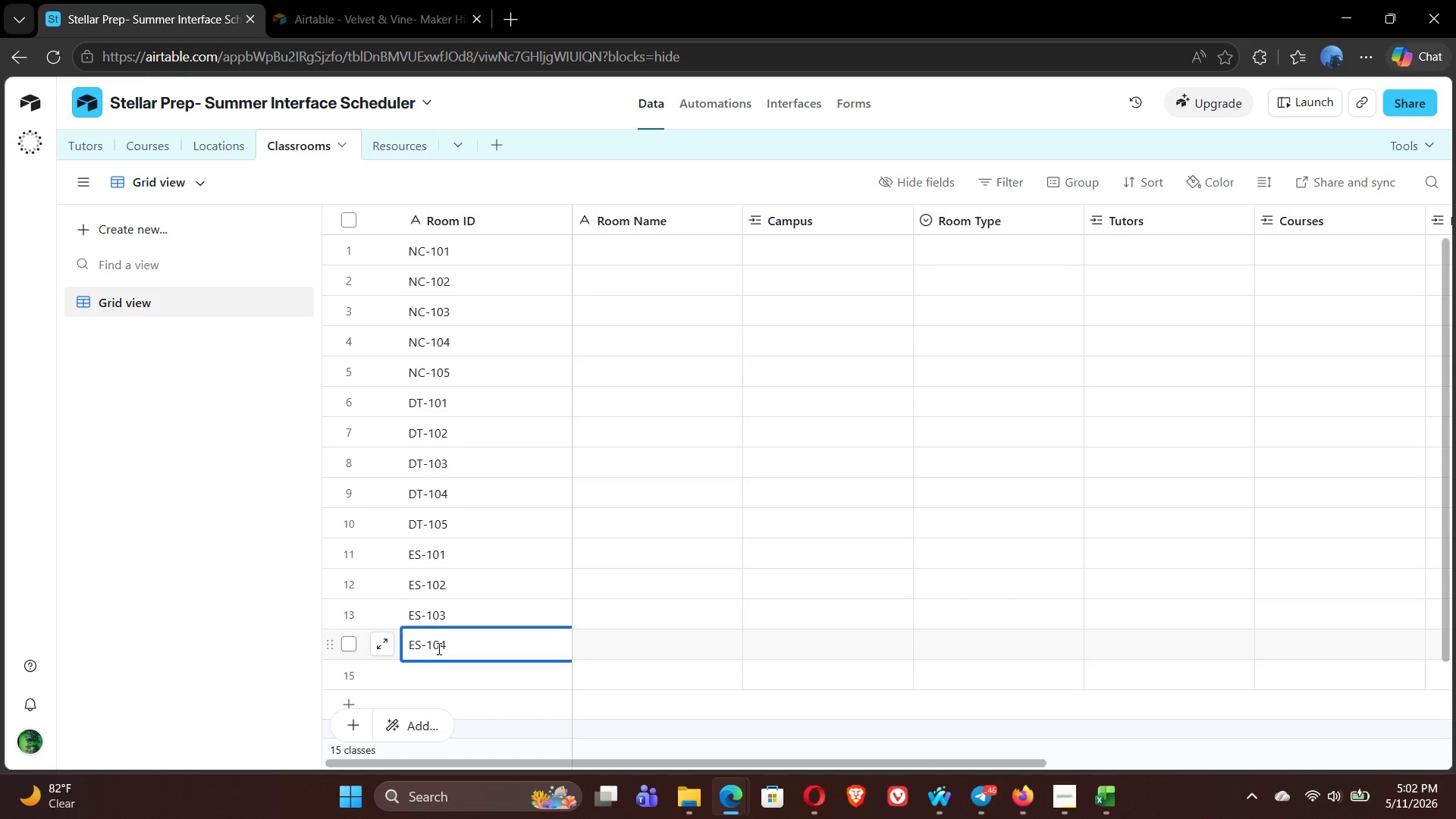 
key(Enter)
 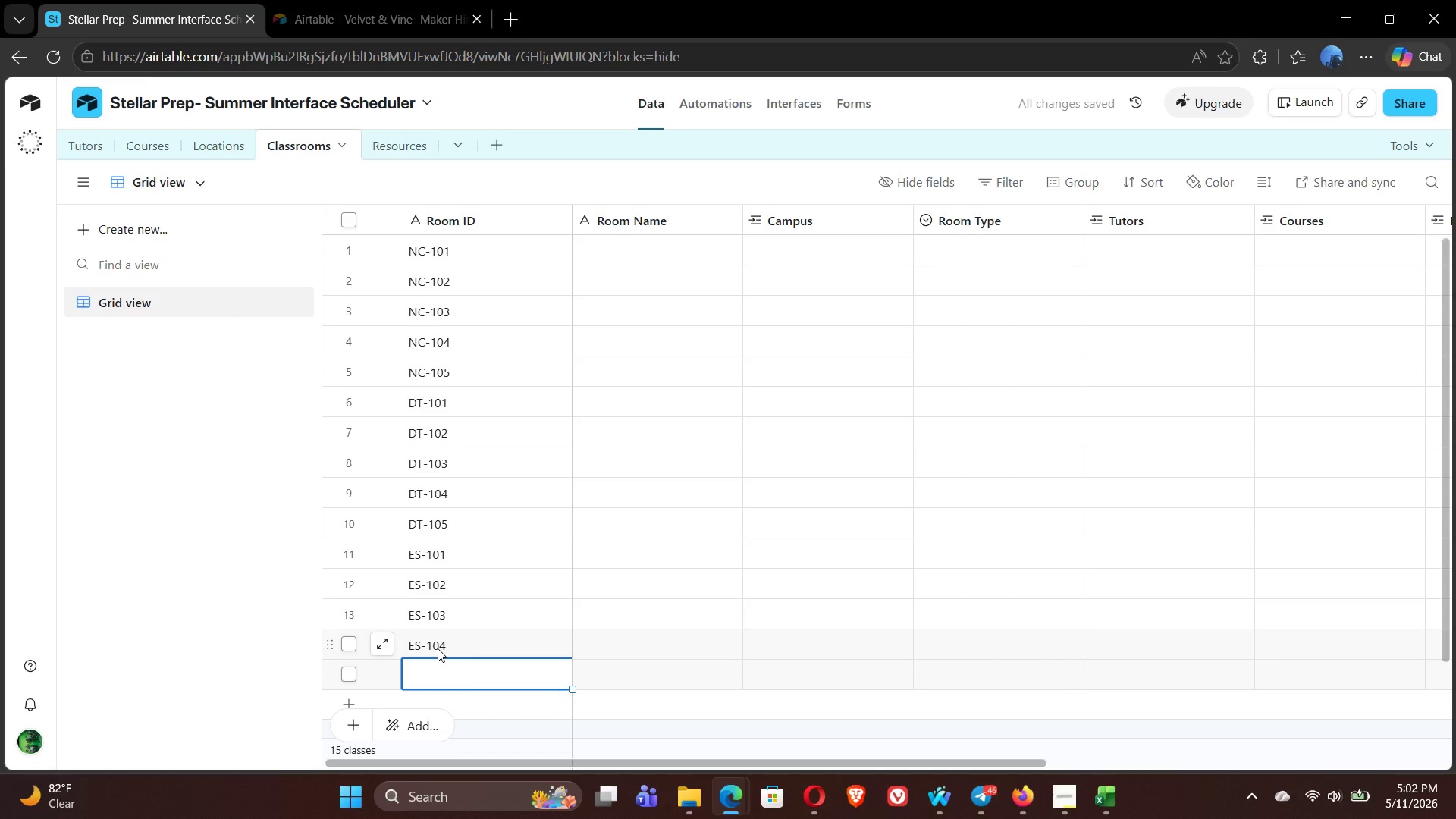 
type(ES-105)
 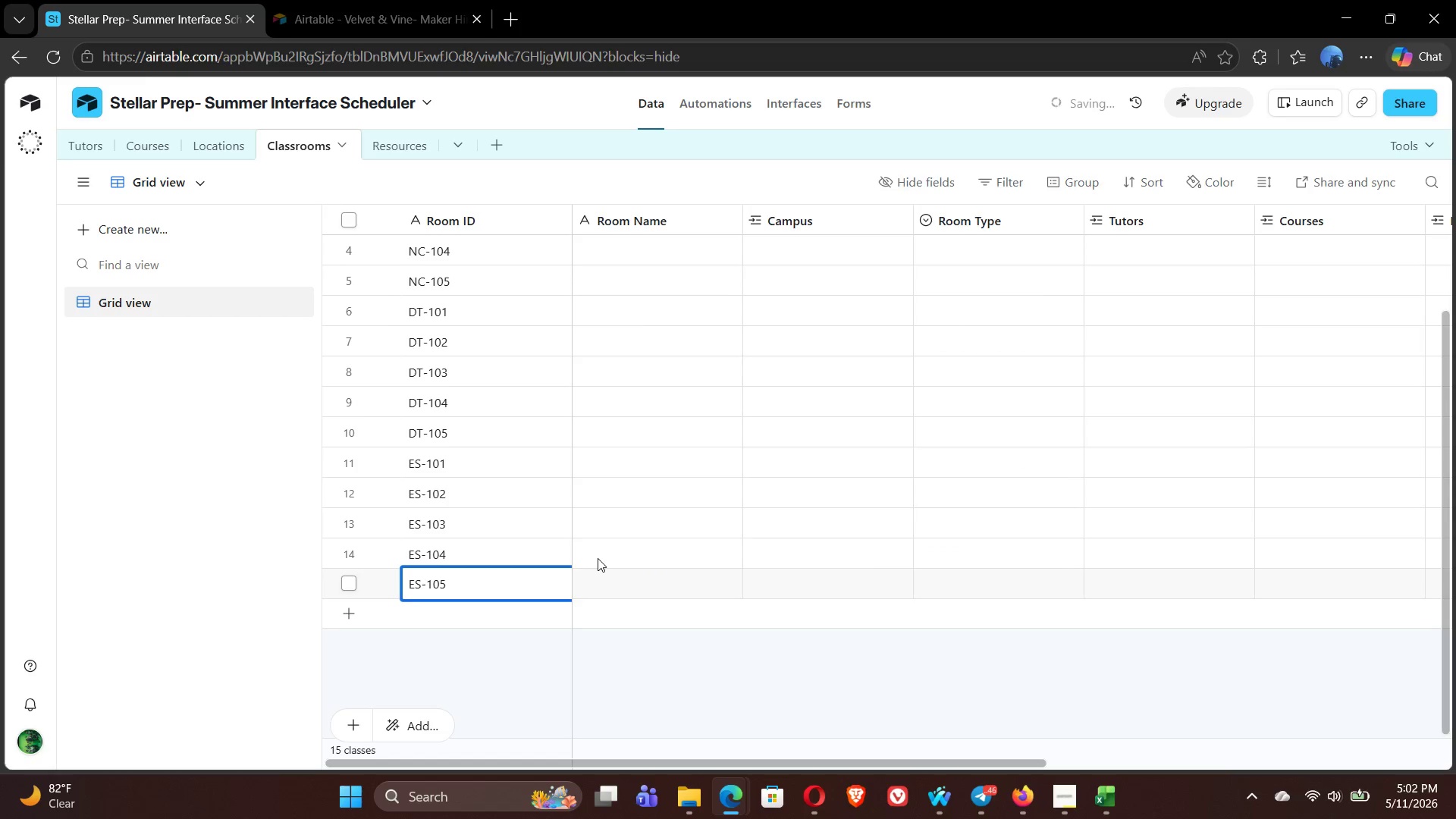 
left_click([457, 651])
 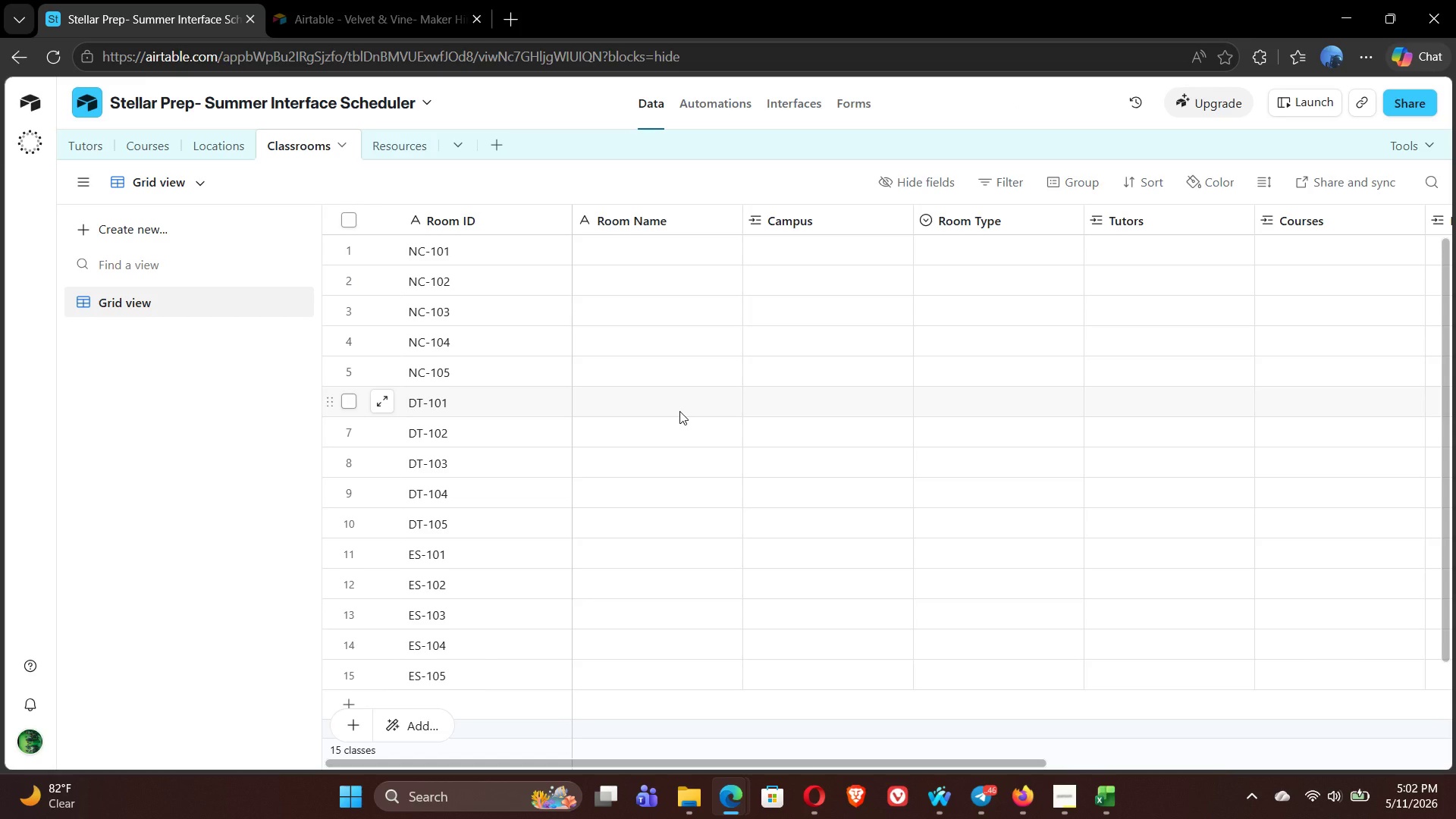 
wait(12.67)
 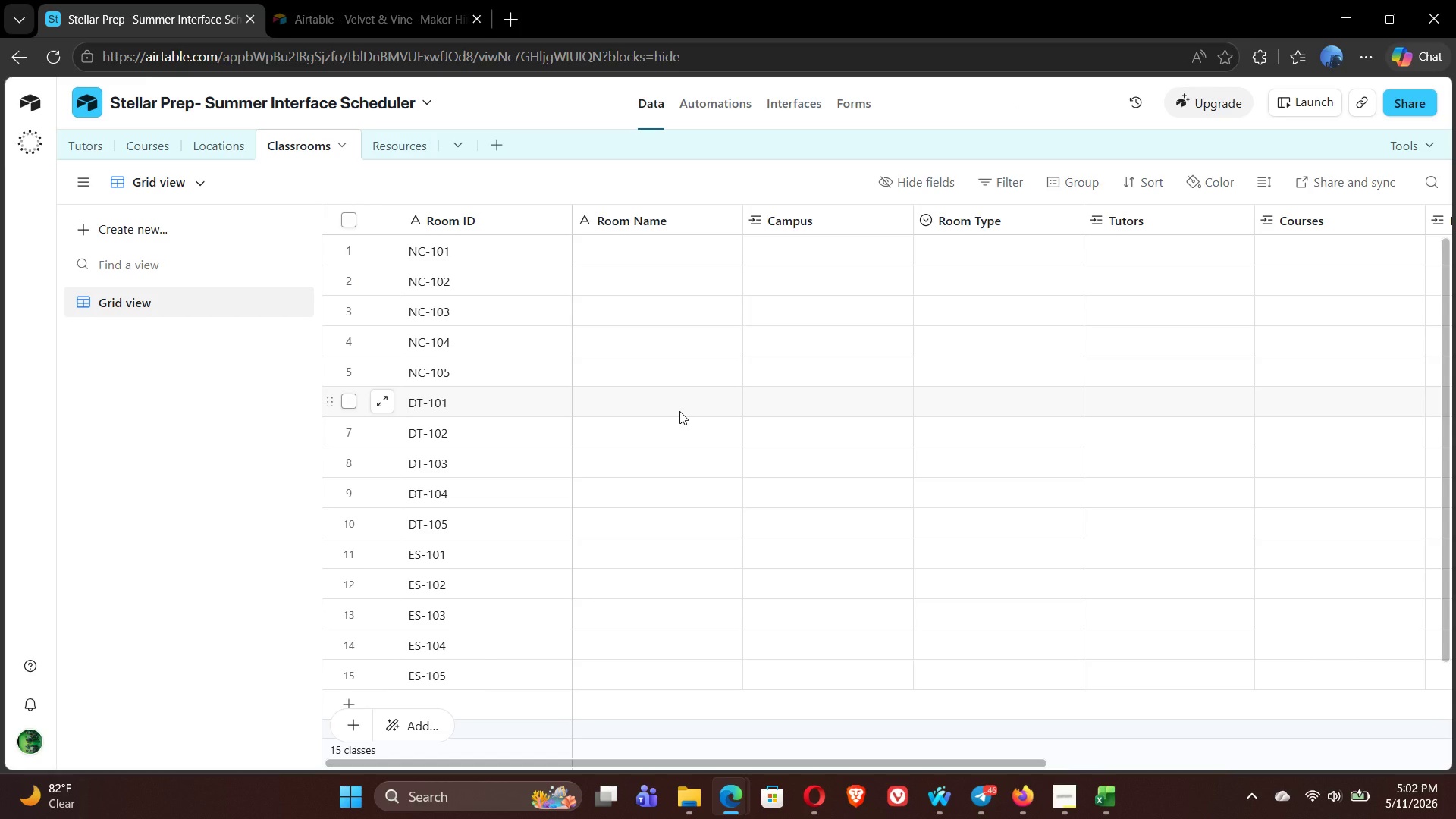 
left_click([865, 250])
 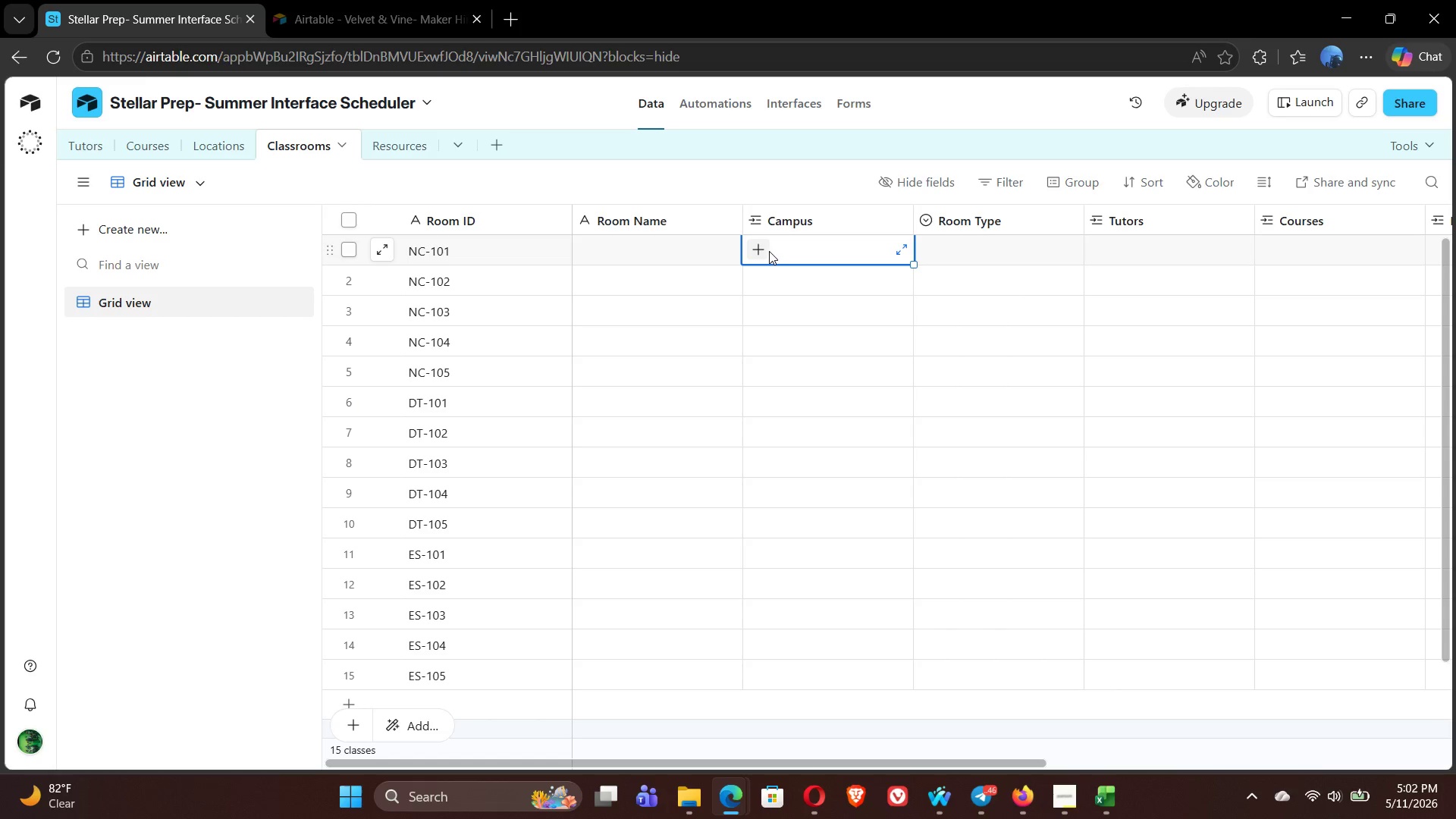 
left_click([764, 250])
 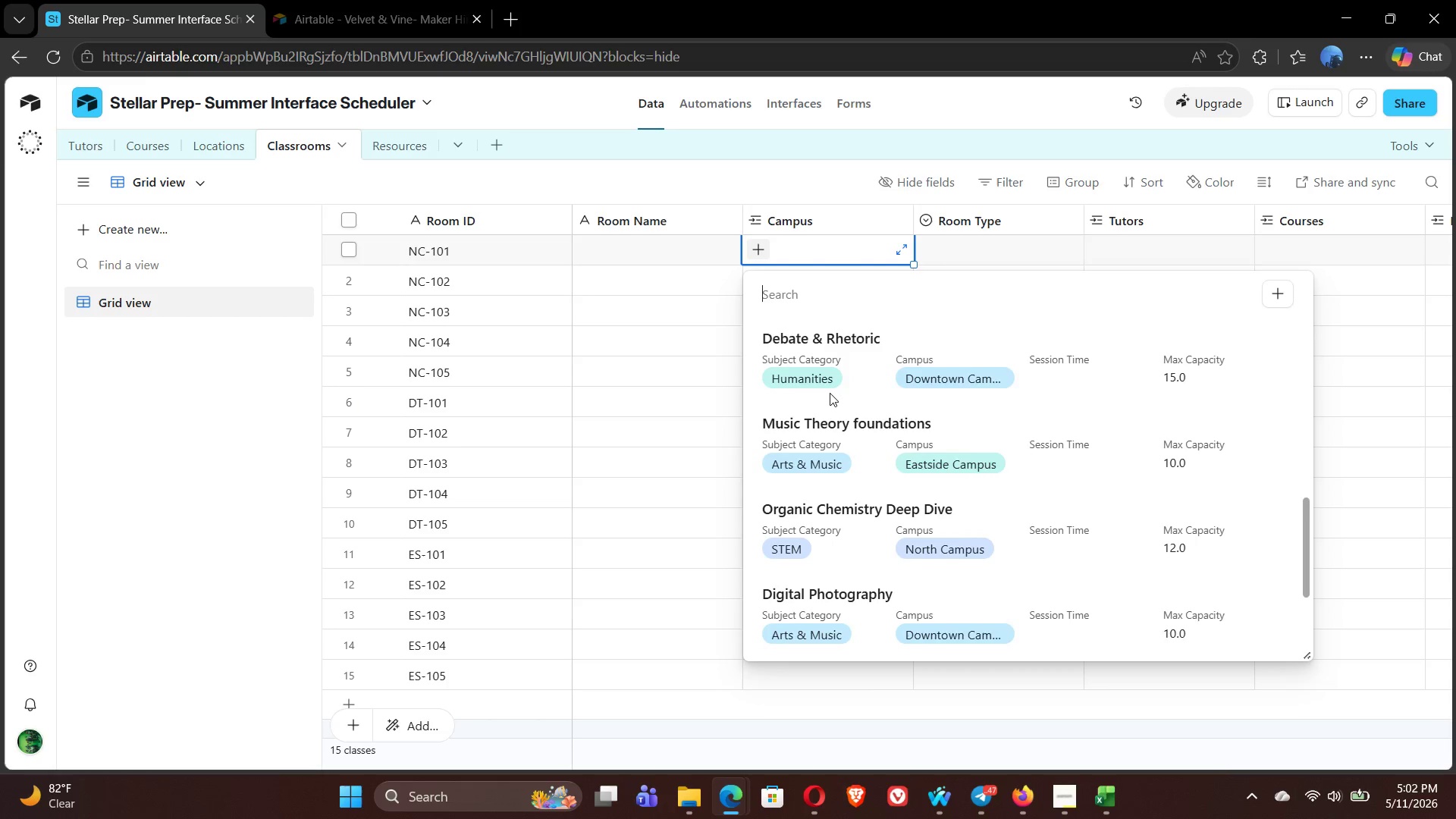 
wait(19.33)
 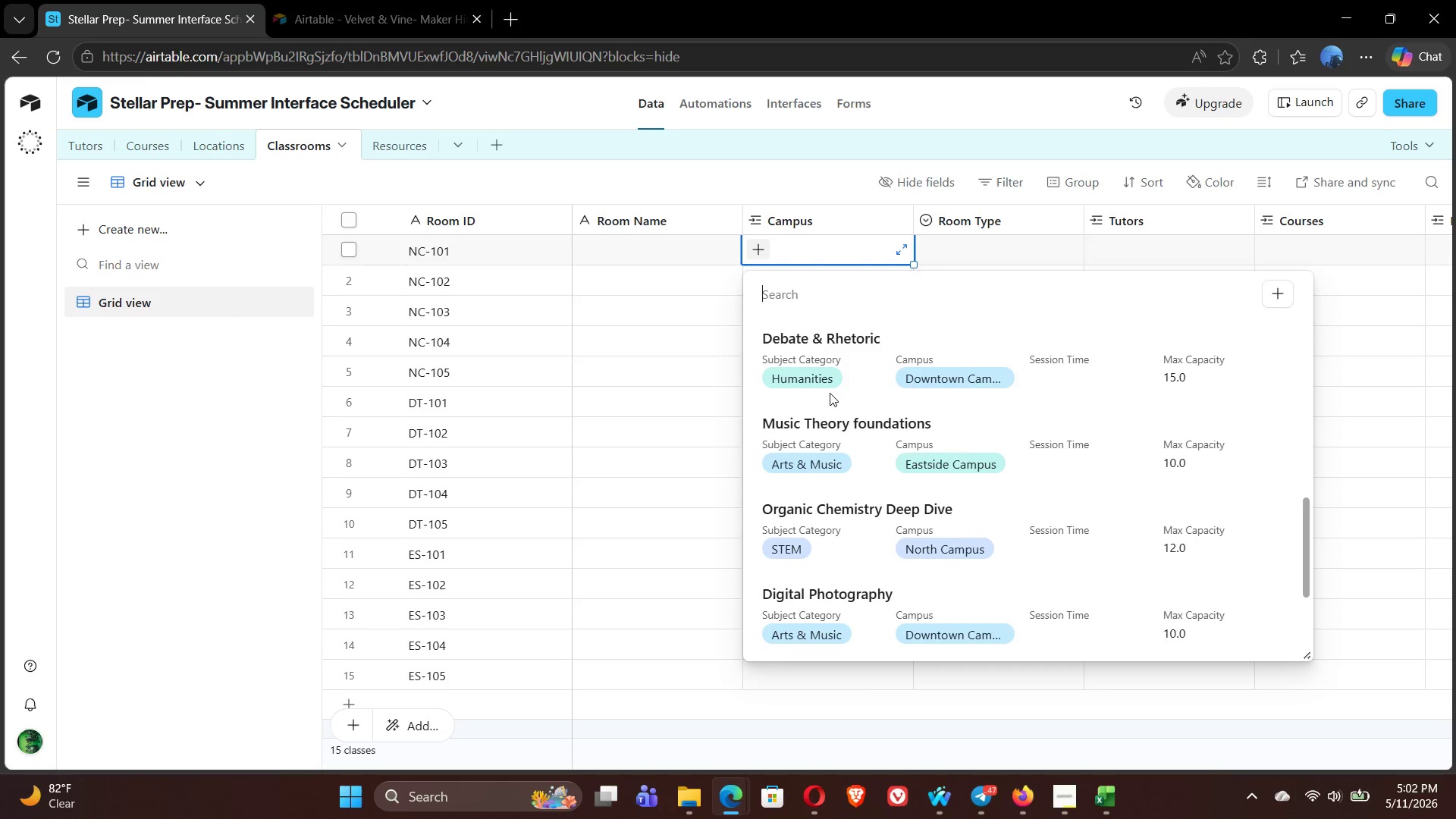 
left_click([661, 180])
 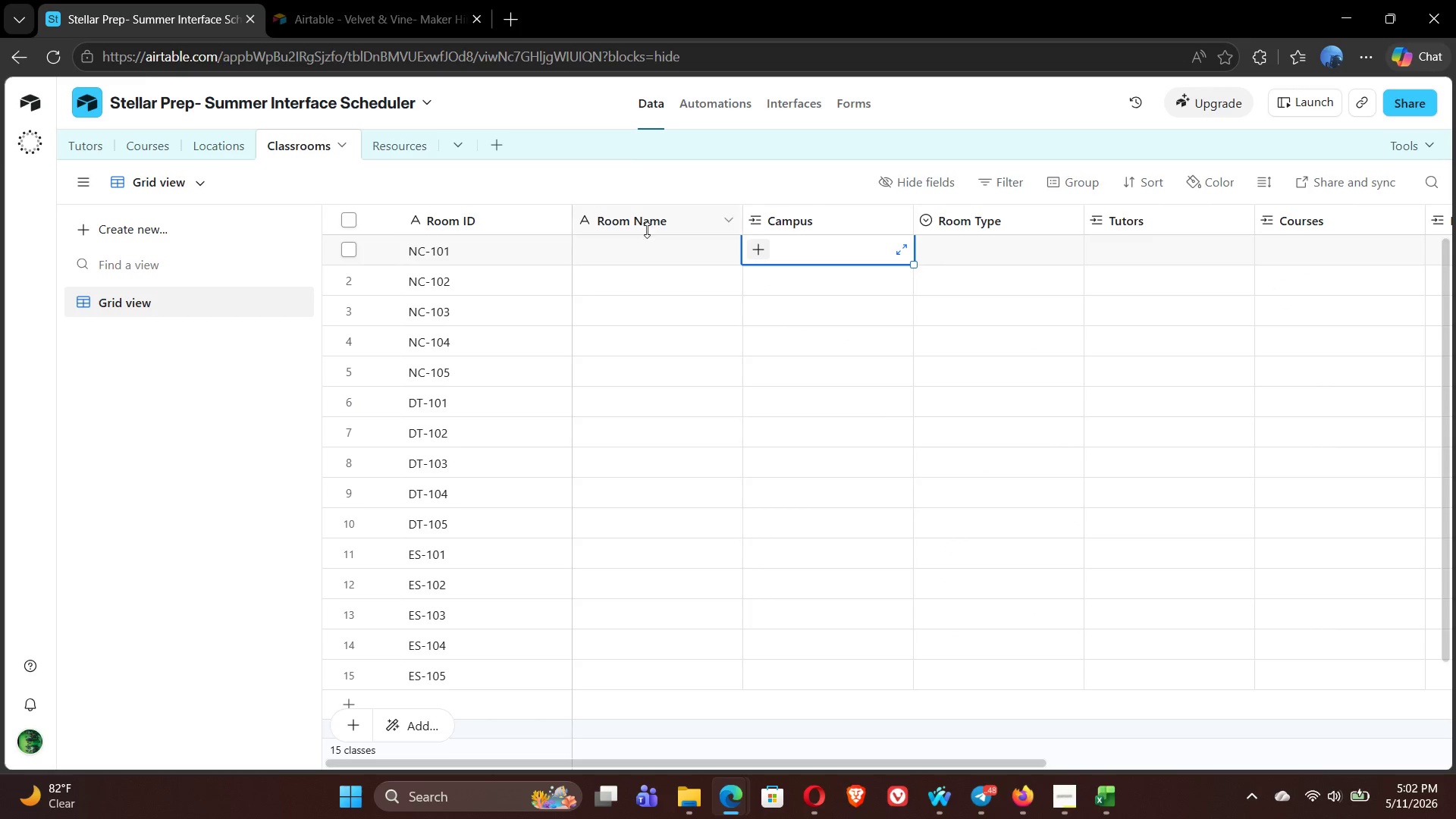 
left_click([613, 255])
 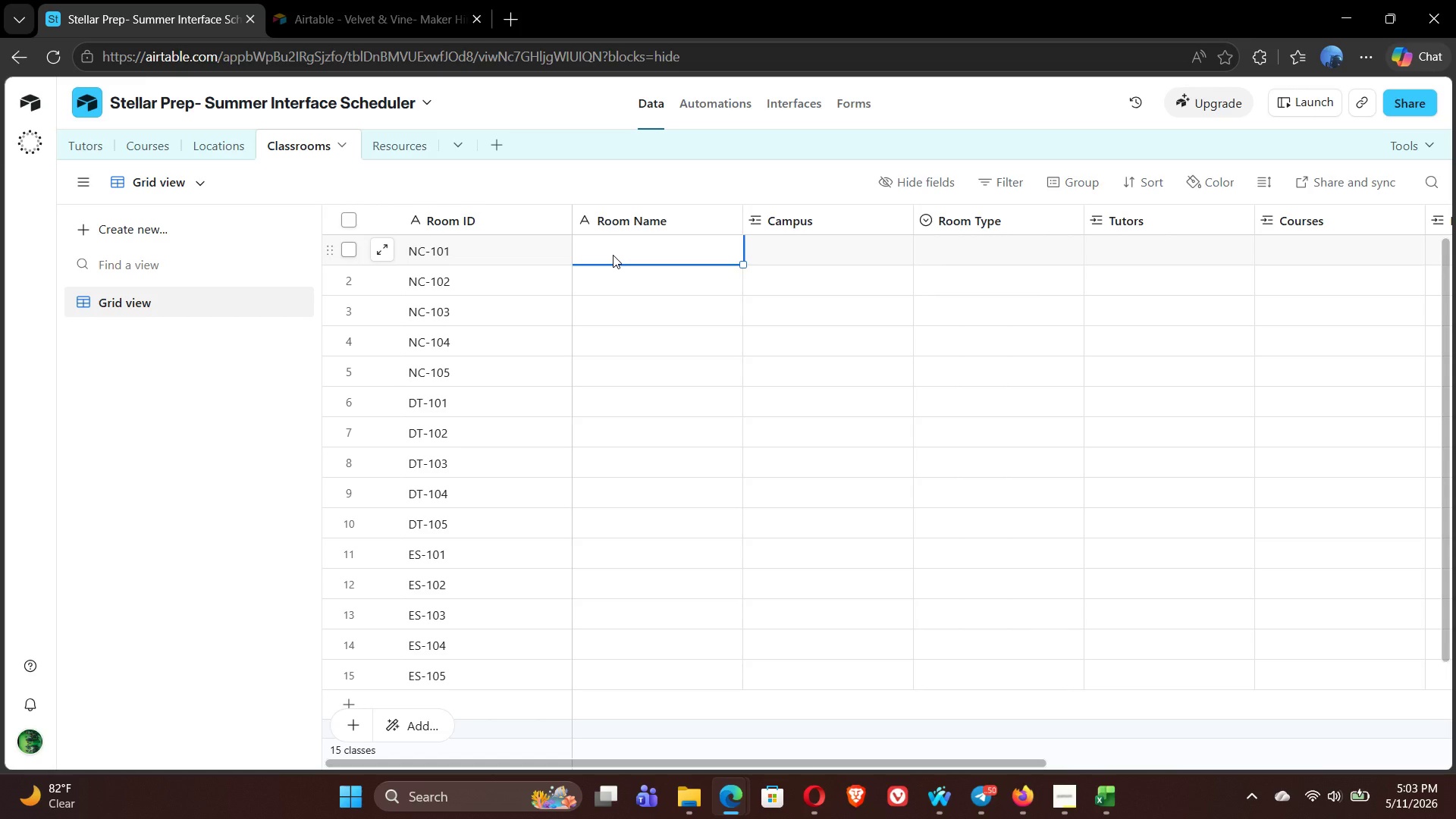 
wait(50.61)
 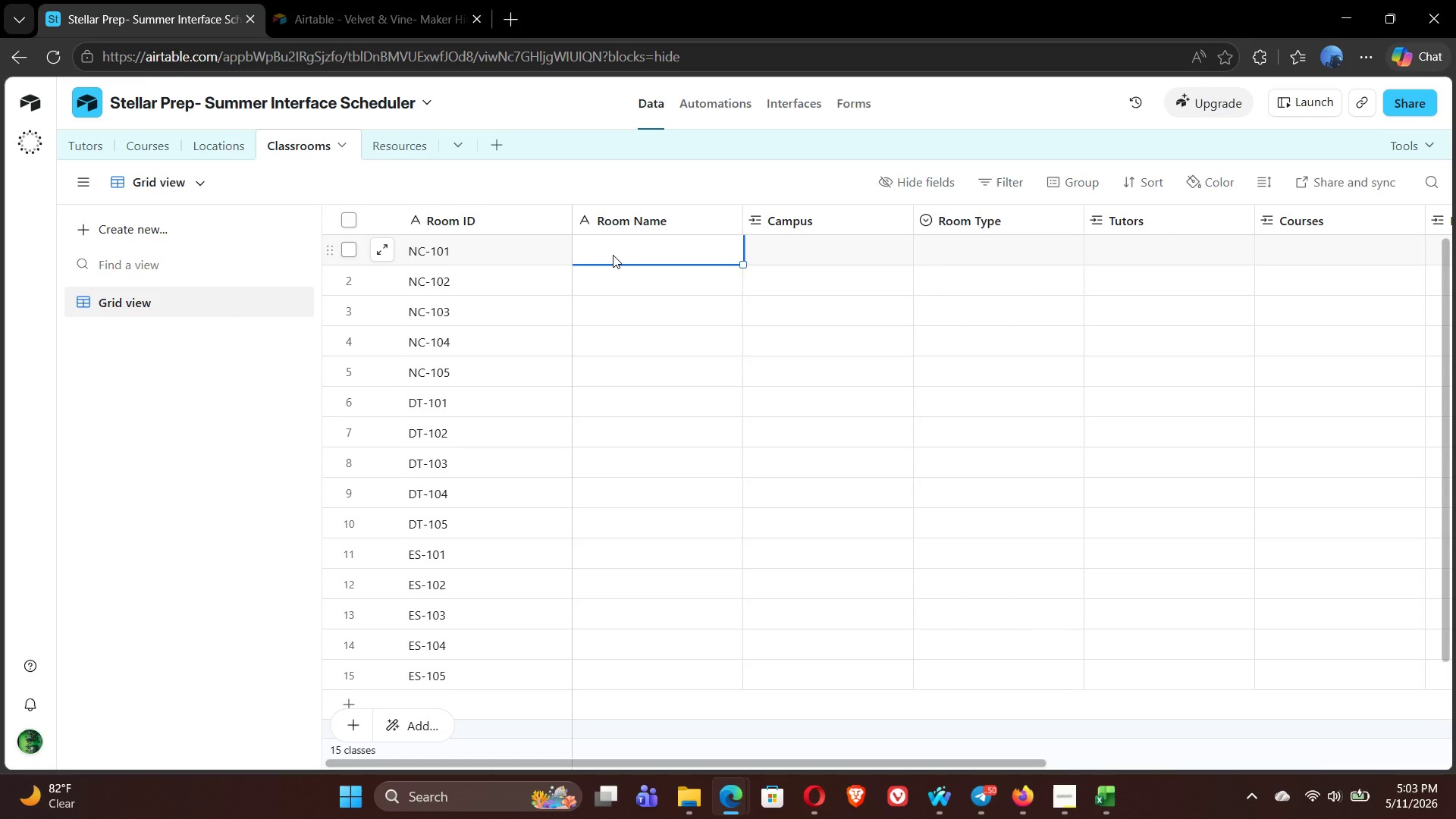 
type(N)
key(Backspace)
type(no)
key(Backspace)
type(ORTH)
 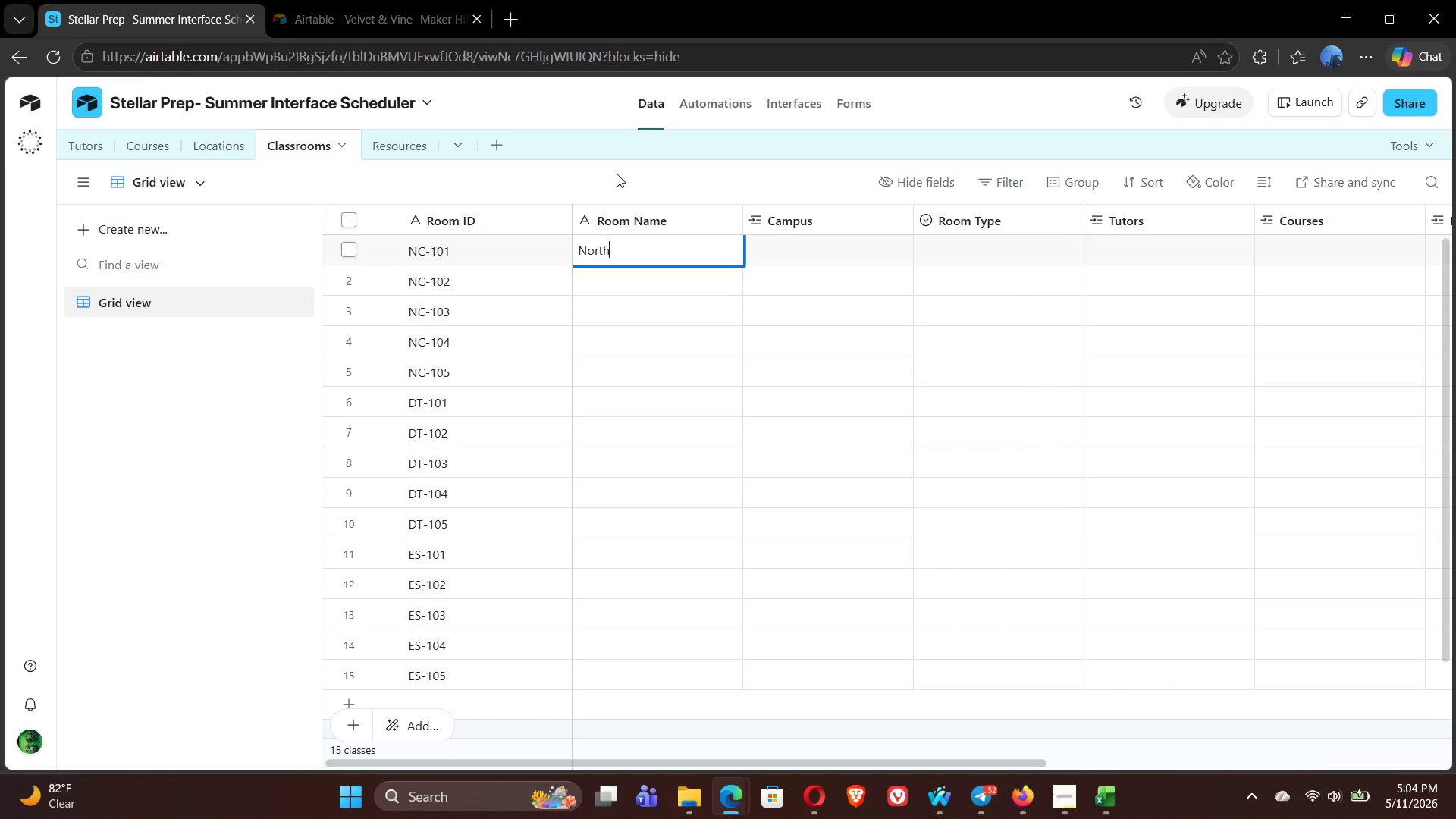 
wait(33.73)
 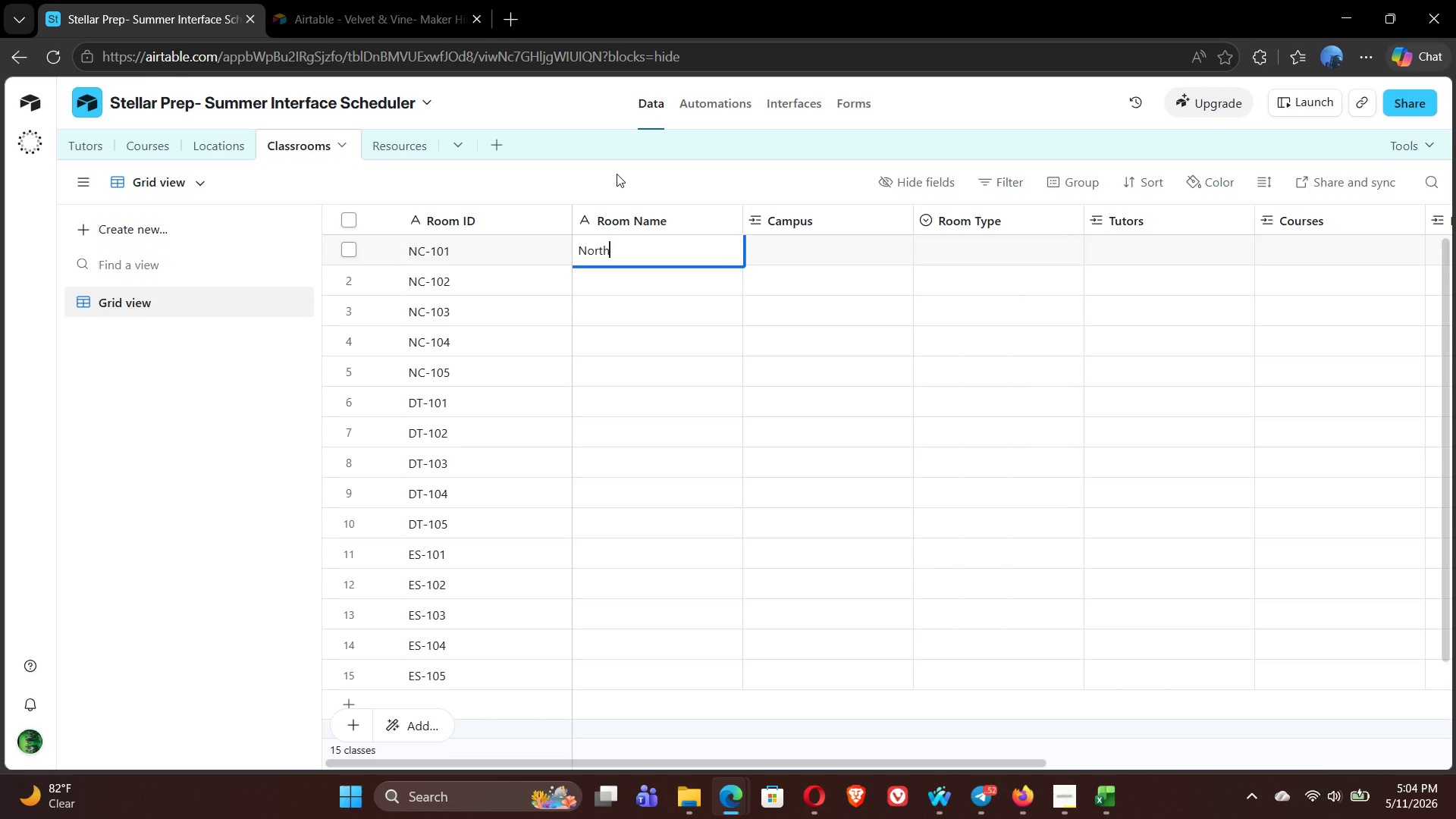 
left_click([396, 152])
 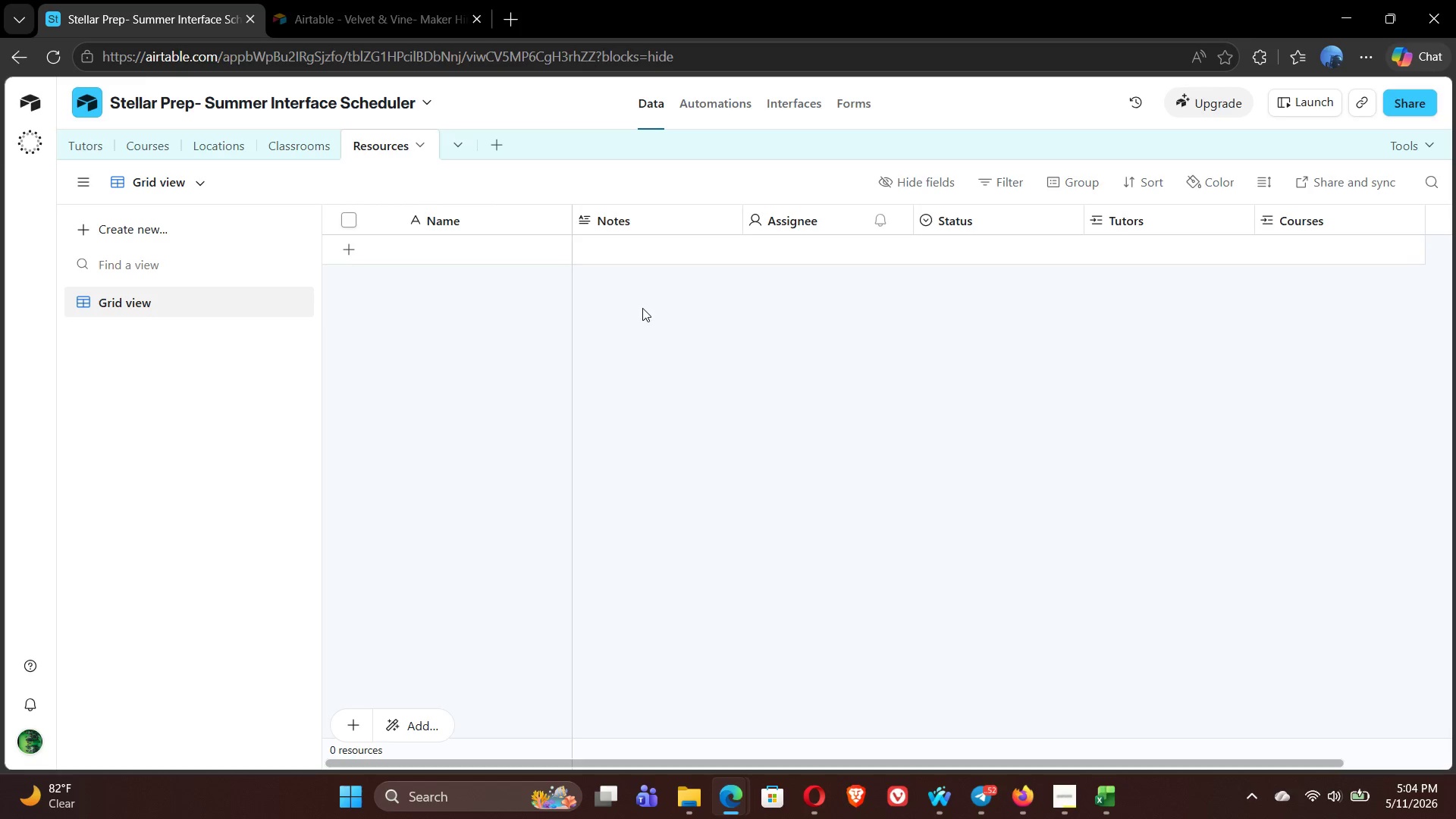 
left_click([305, 146])
 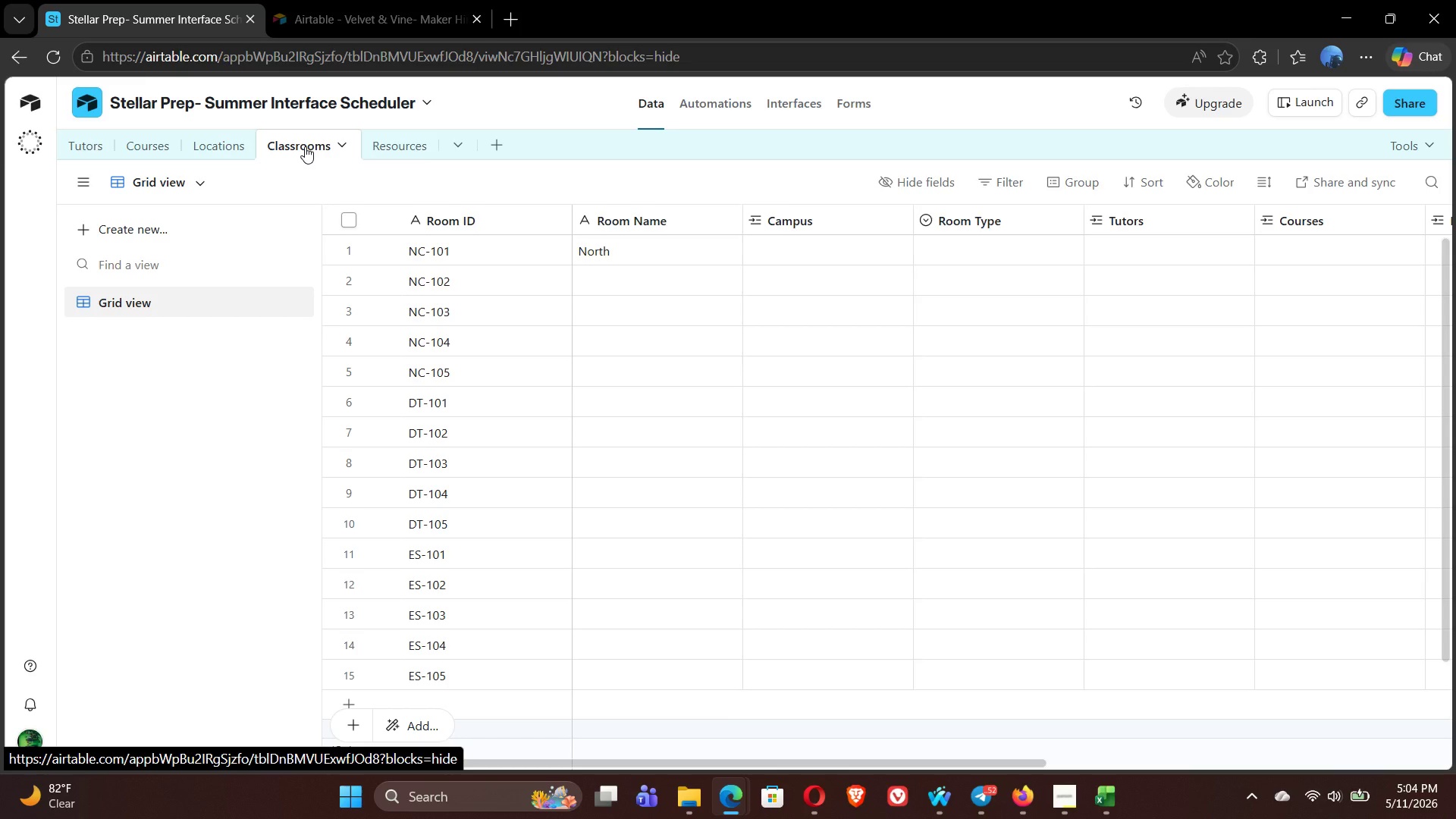 
wait(8.25)
 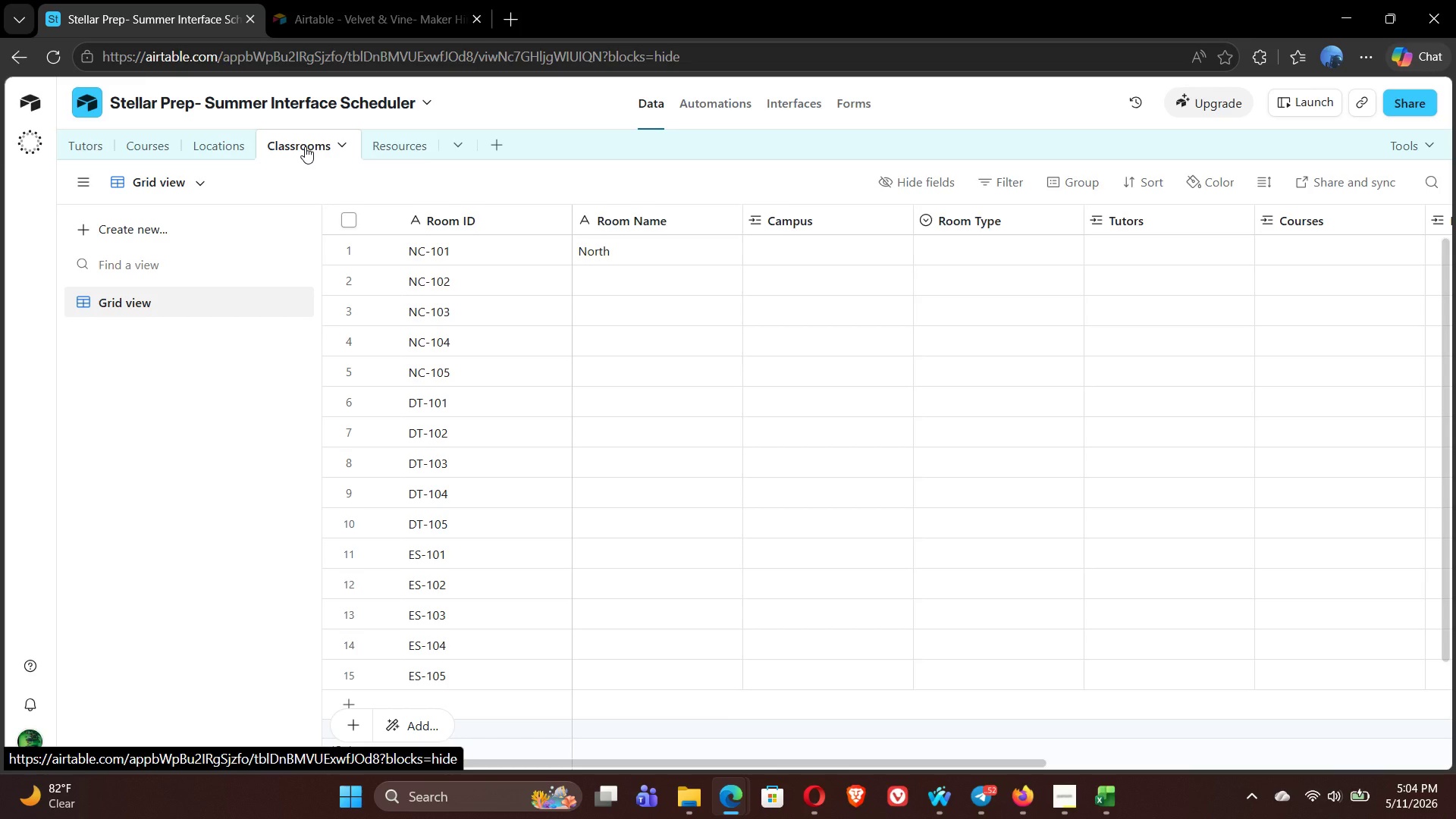 
left_click([1065, 791])